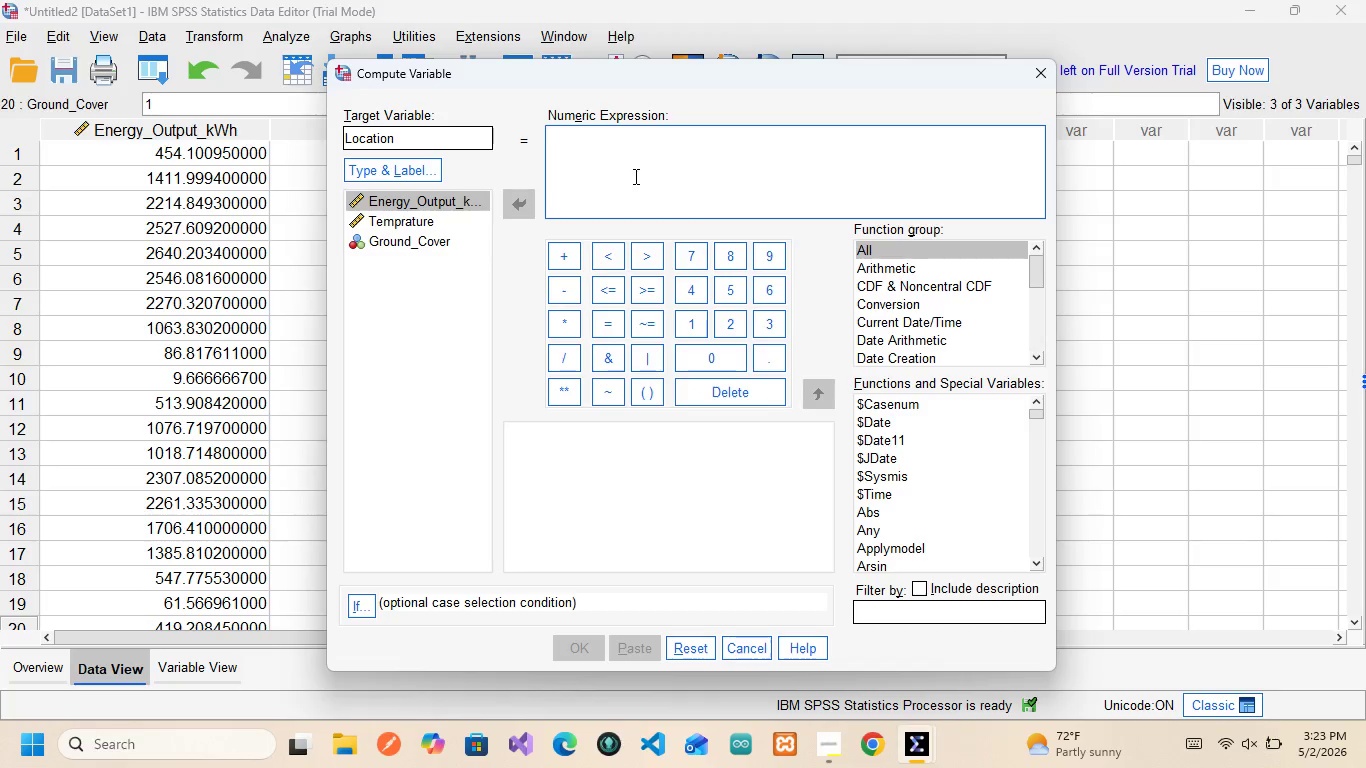 
type(TE)
key(Backspace)
type(RU)
 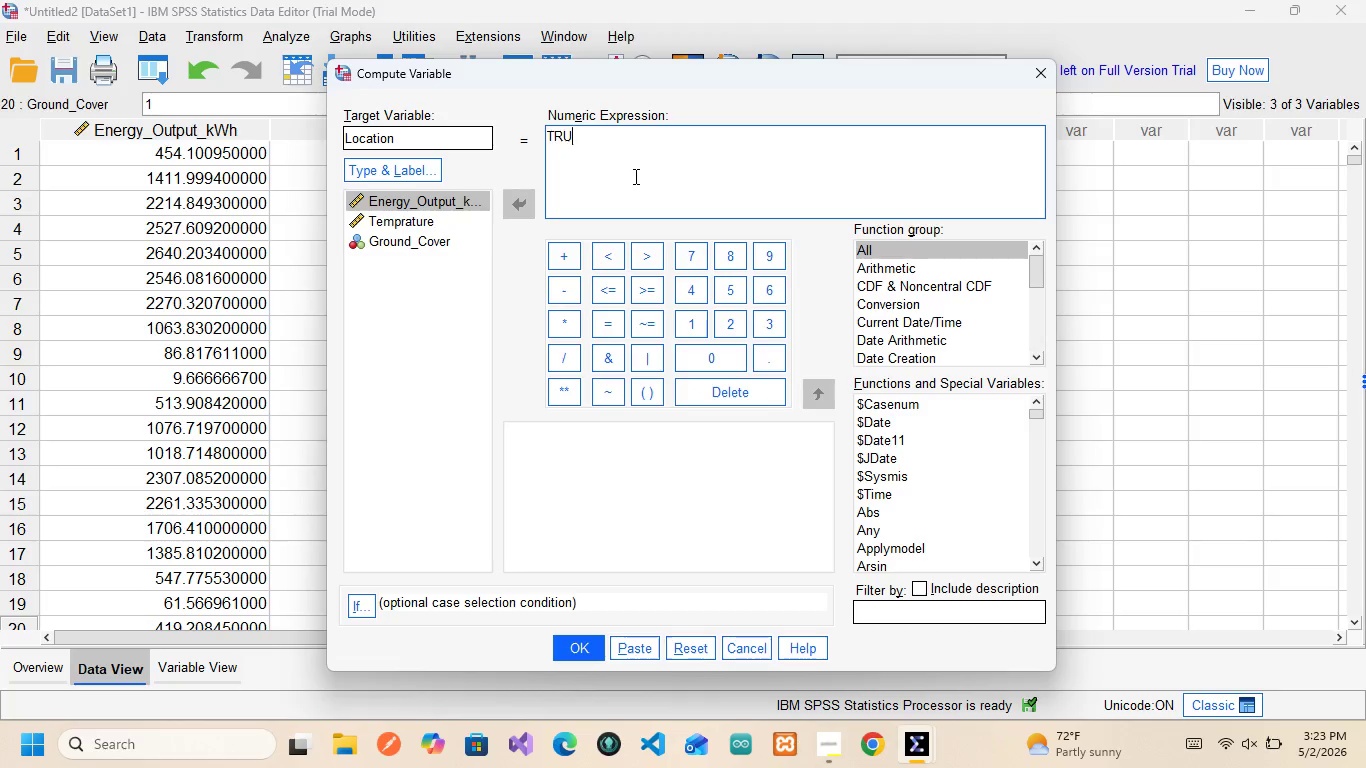 
key(N)
 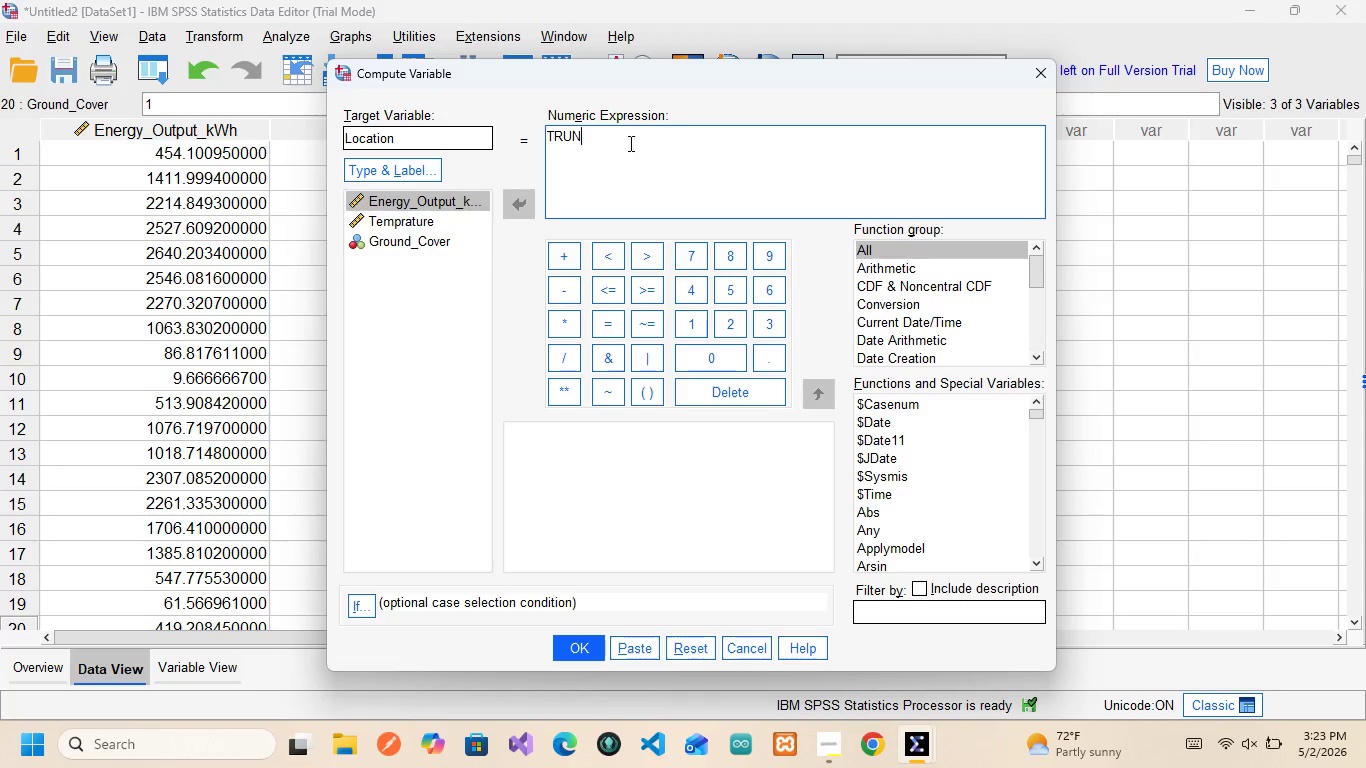 
key(C)
 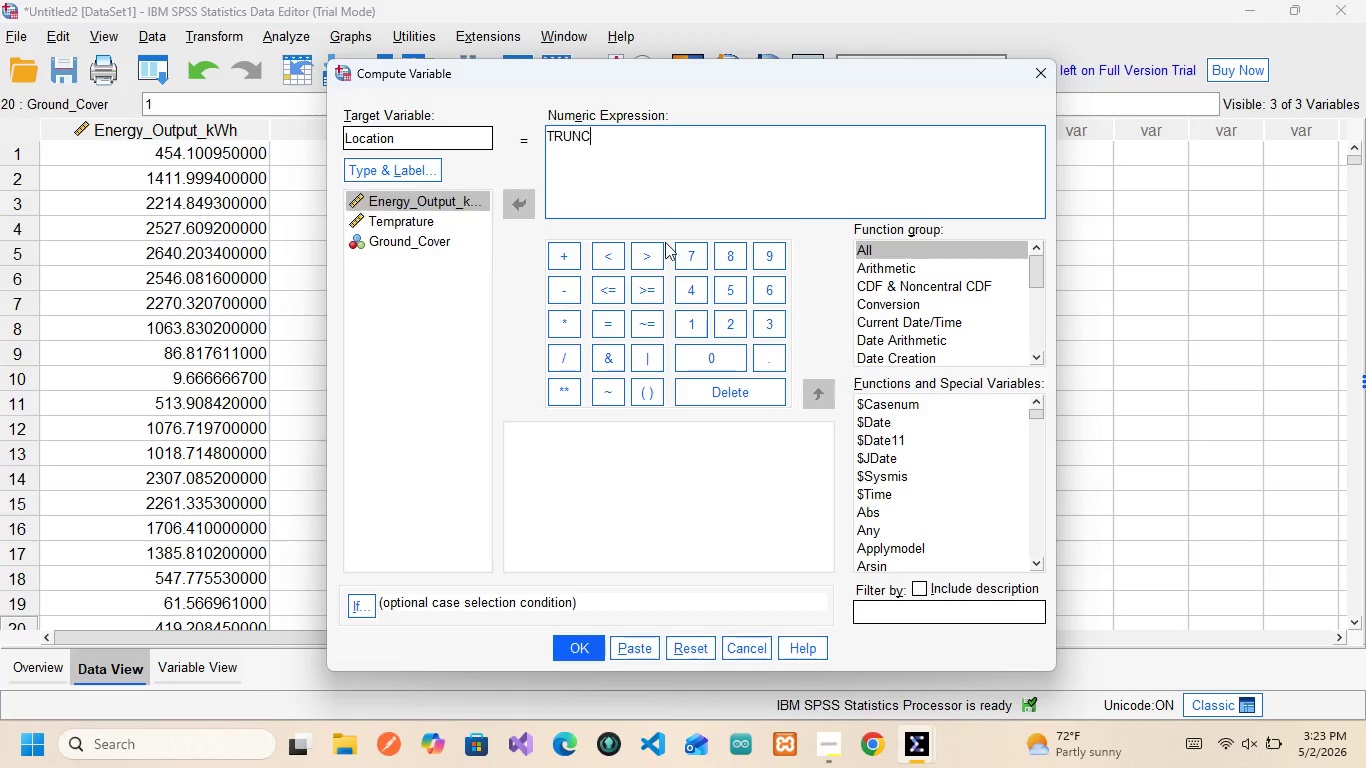 
wait(6.64)
 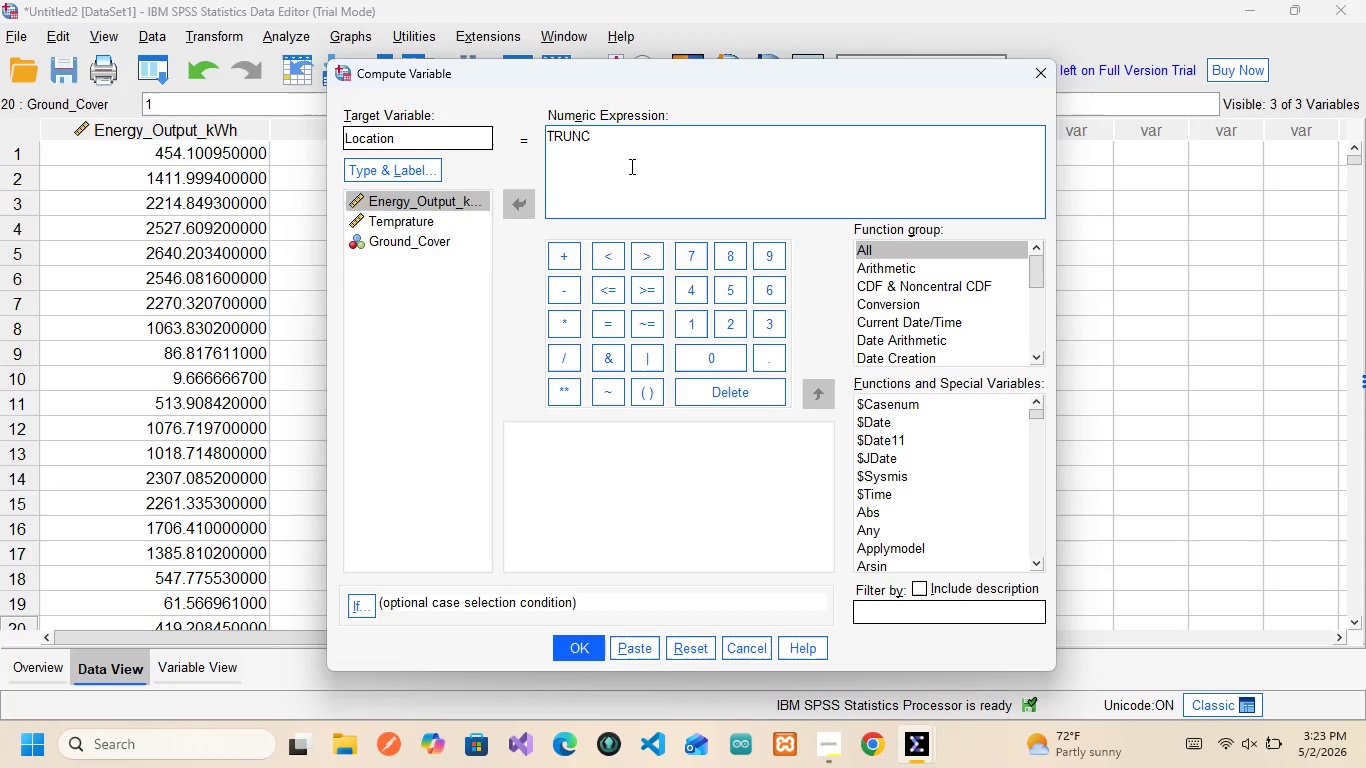 
left_click([652, 382])
 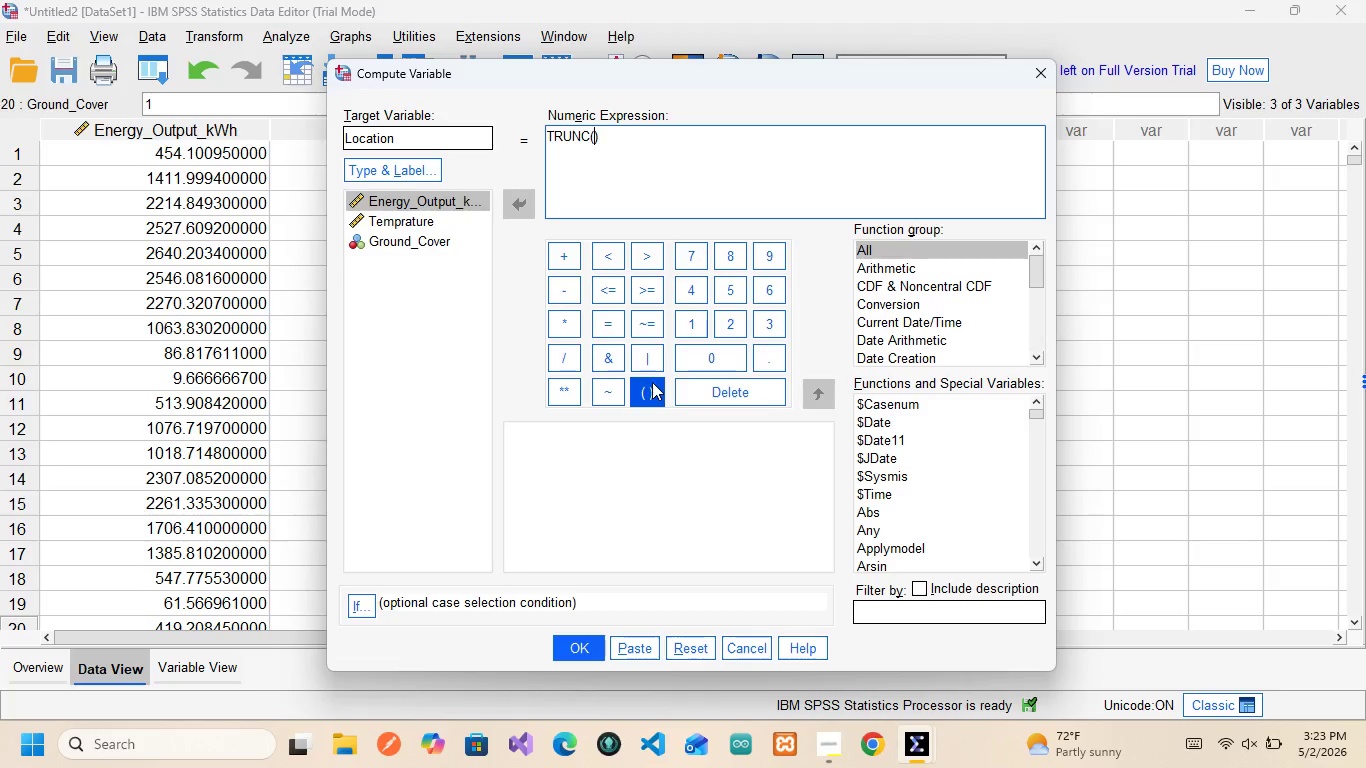 
left_click([652, 382])
 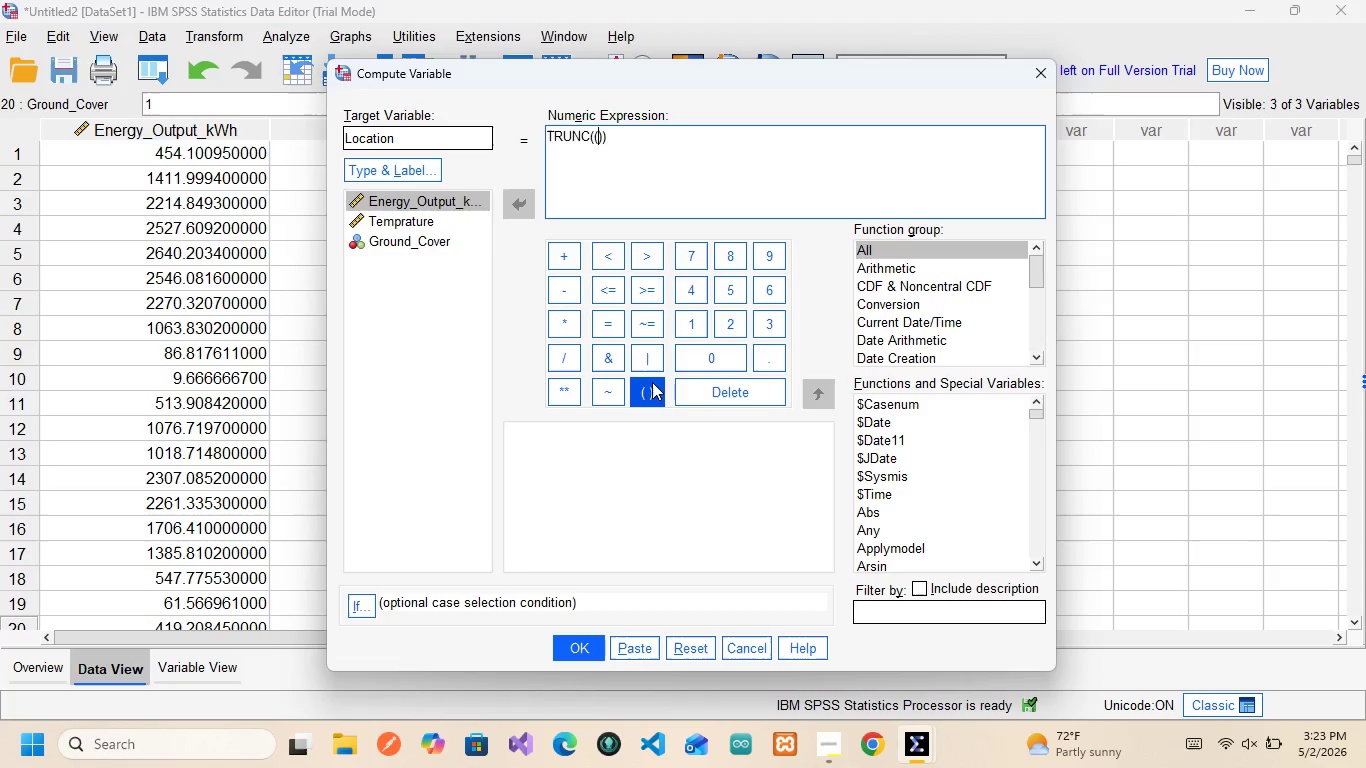 
wait(5.41)
 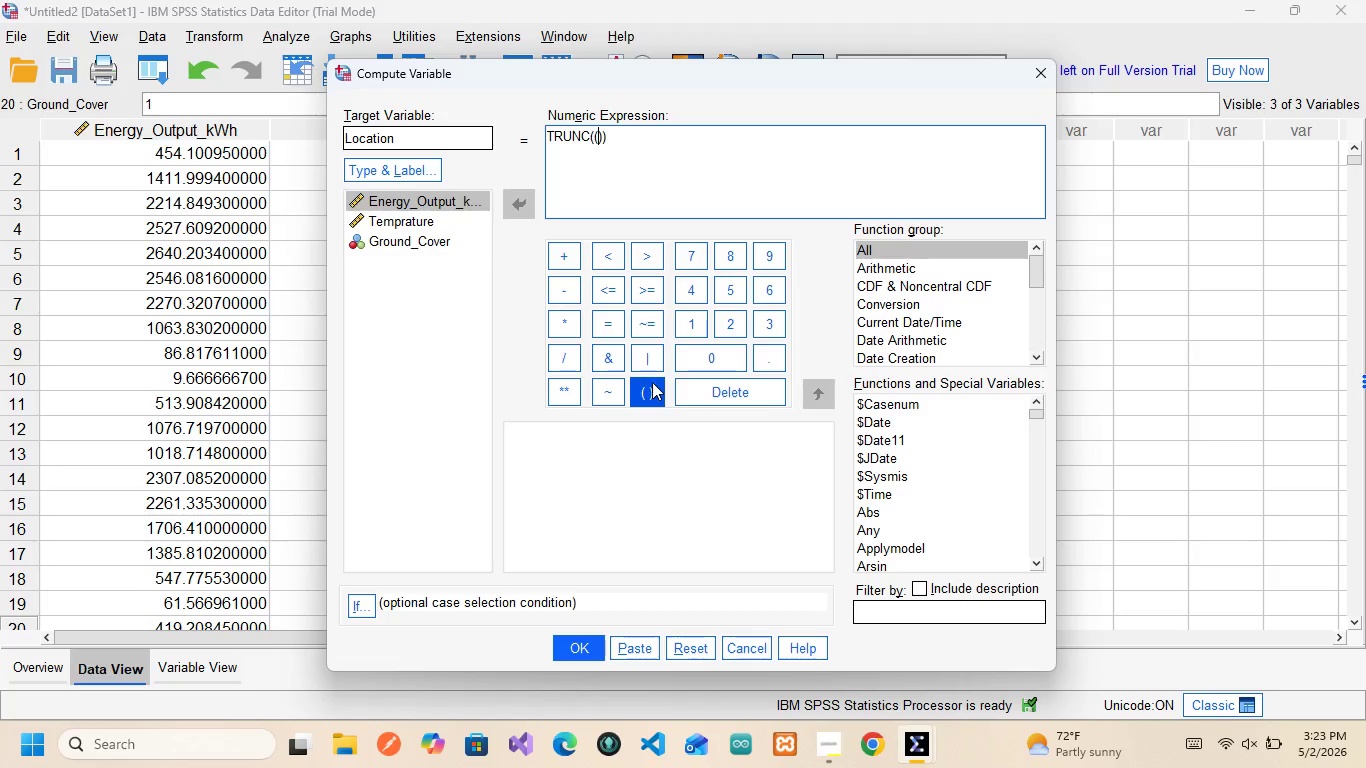 
type($CASENUM)
 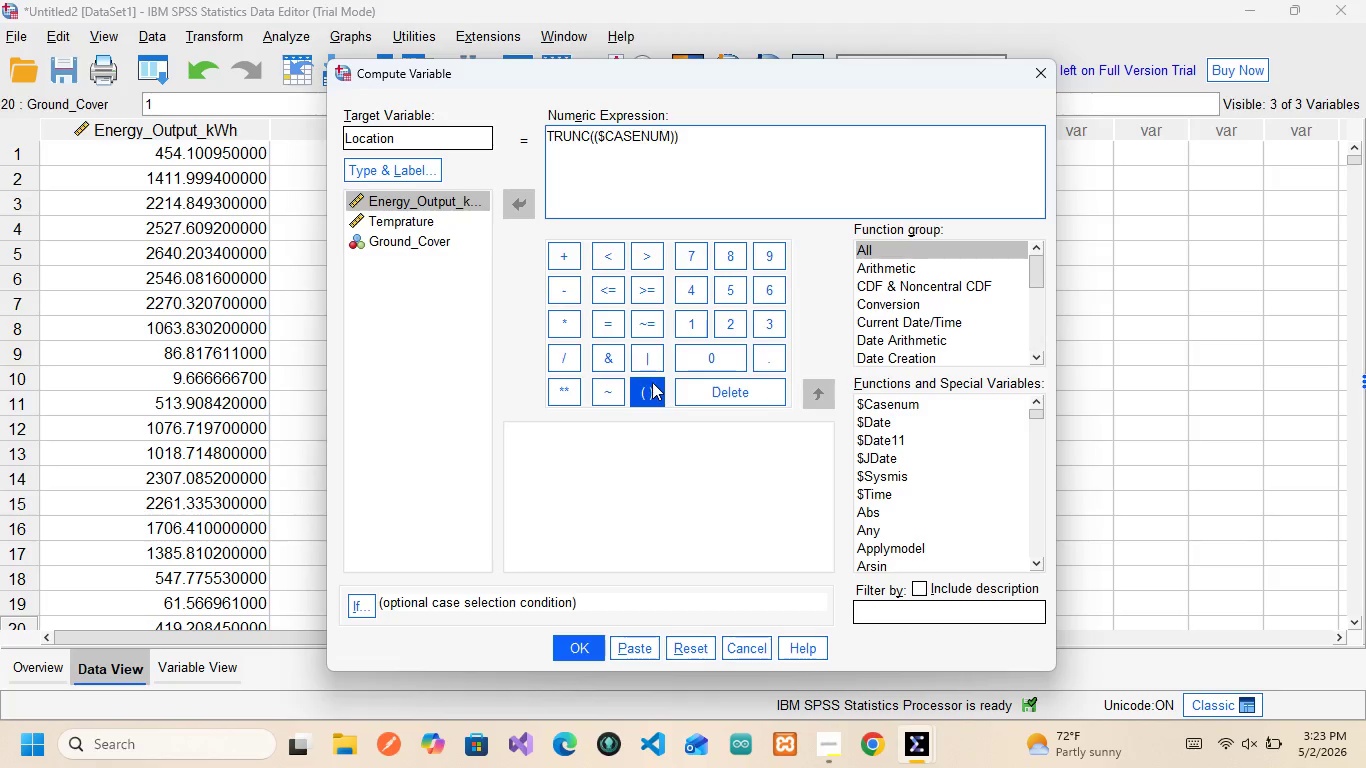 
key(Minus)
 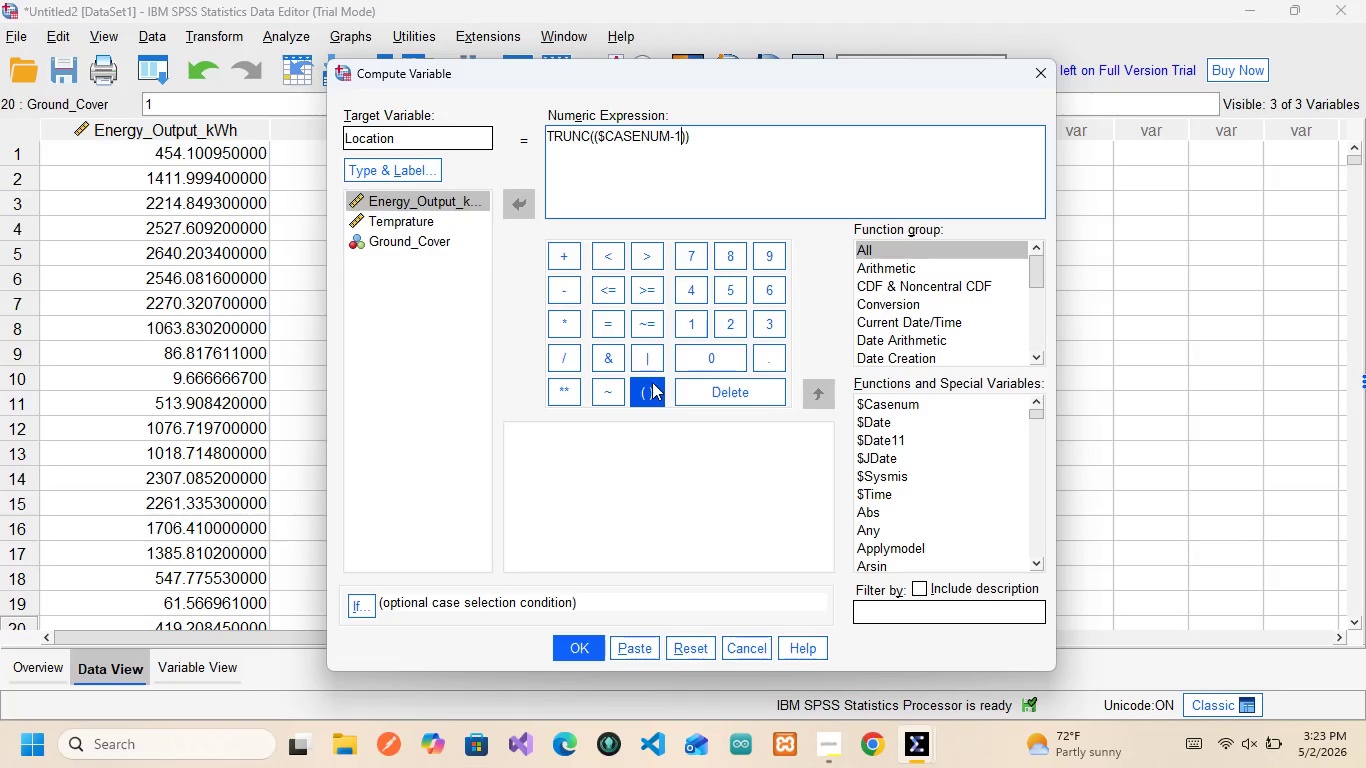 
key(1)
 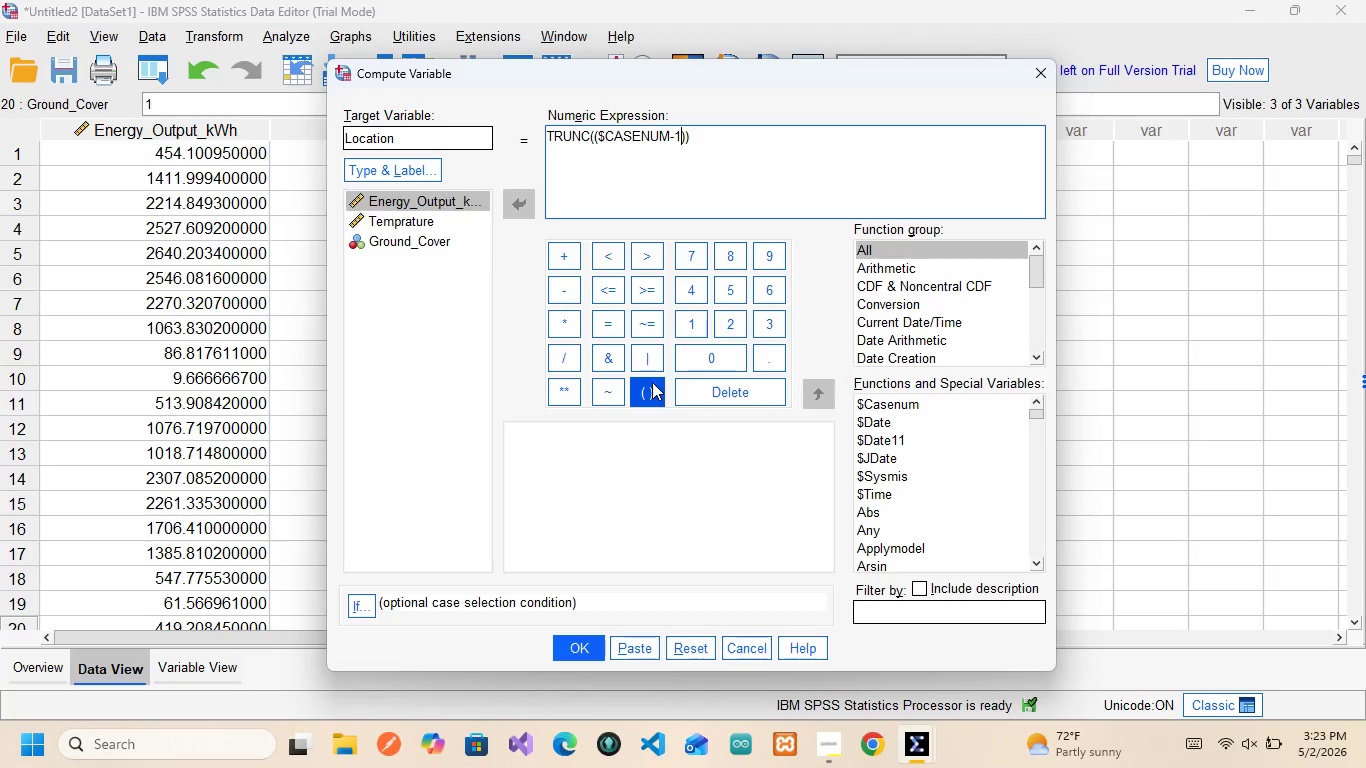 
key(ArrowRight)
 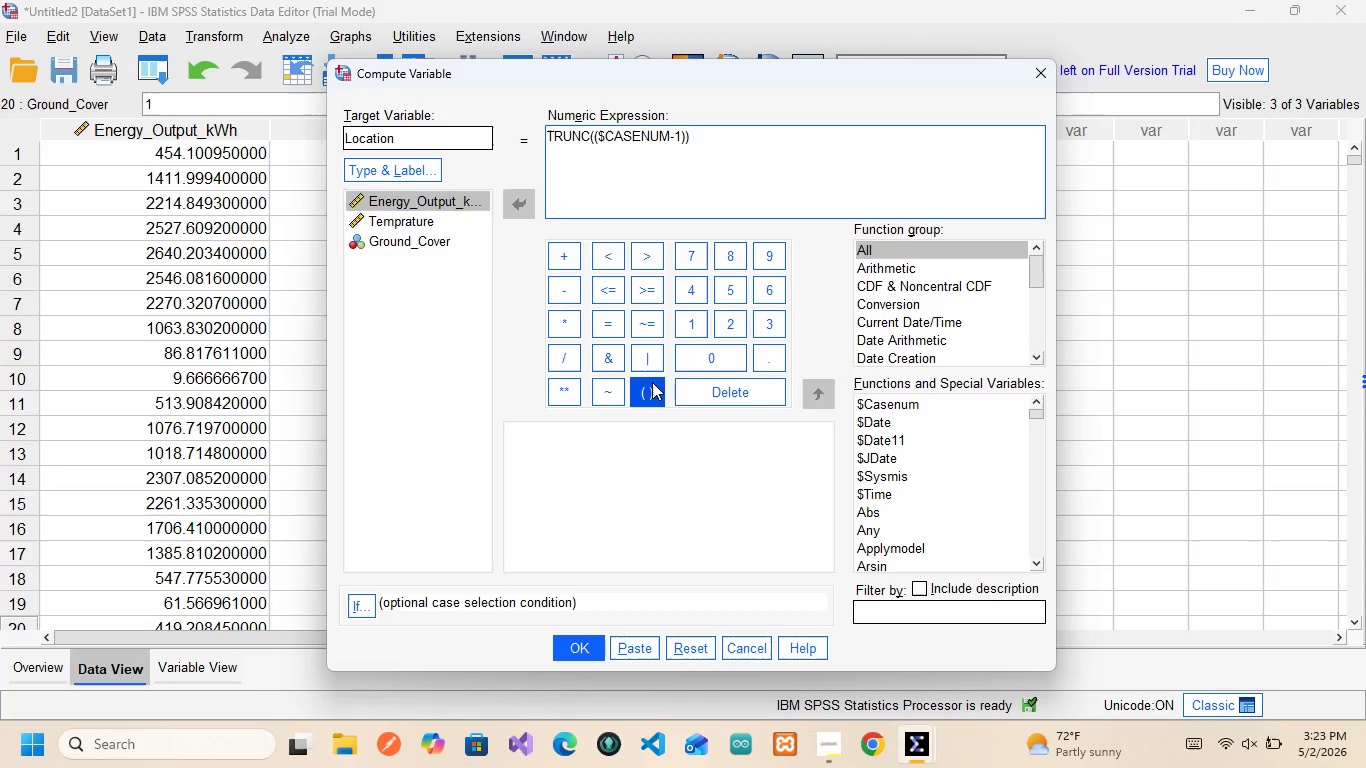 
key(Slash)
 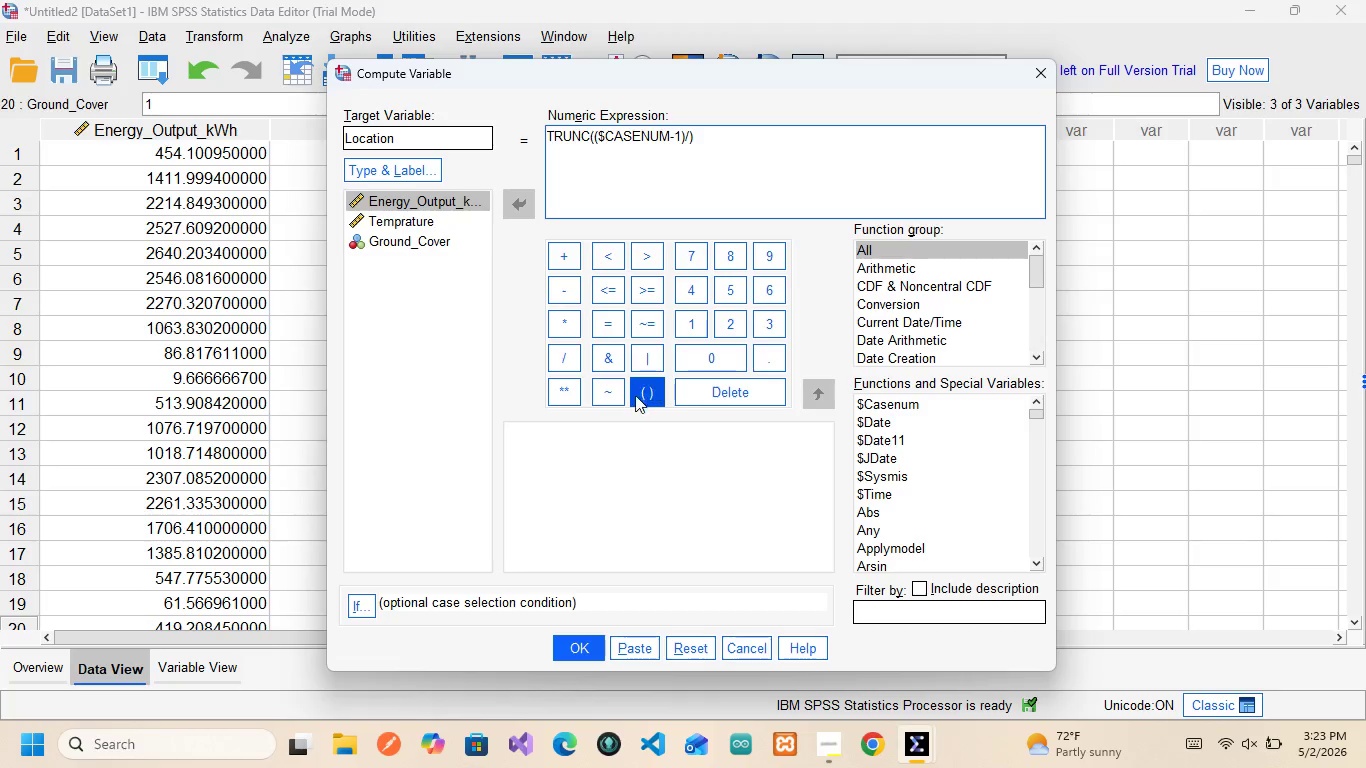 
wait(6.3)
 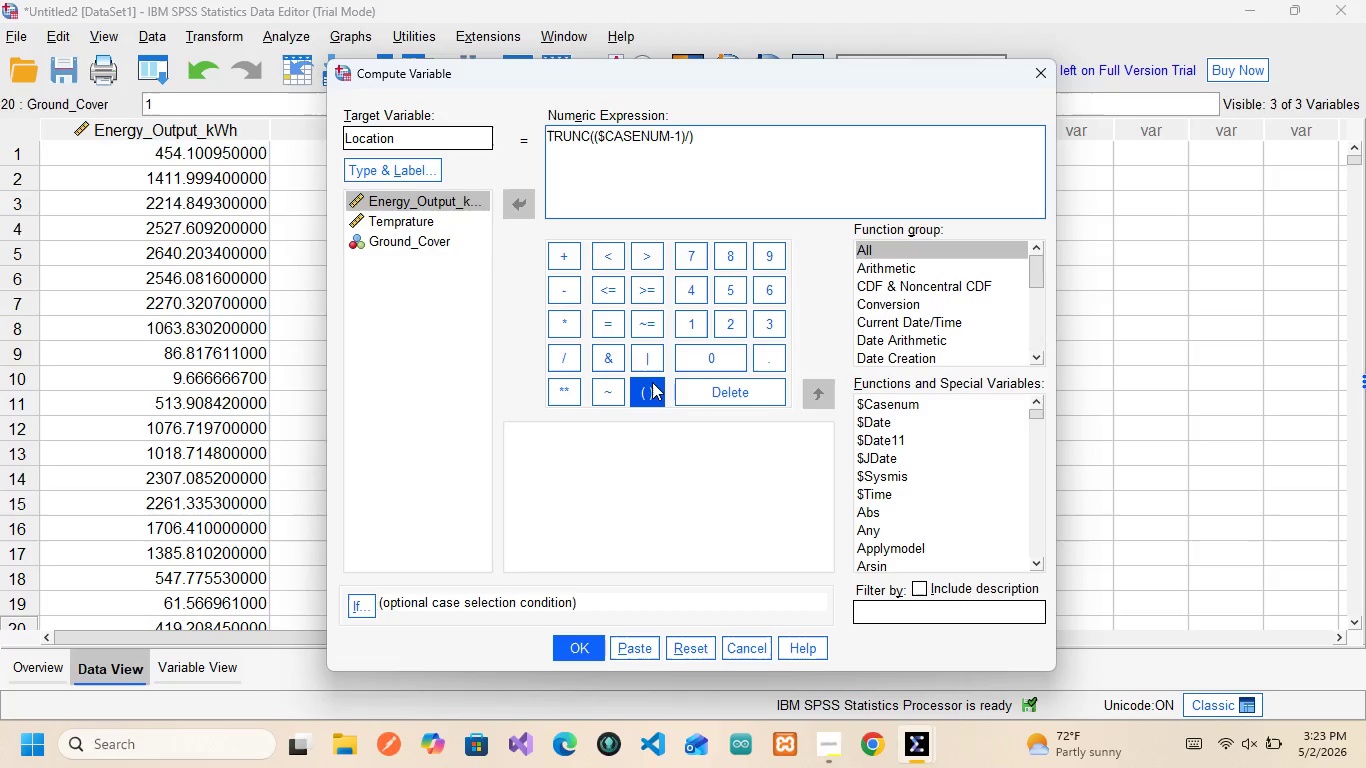 
left_click([642, 389])
 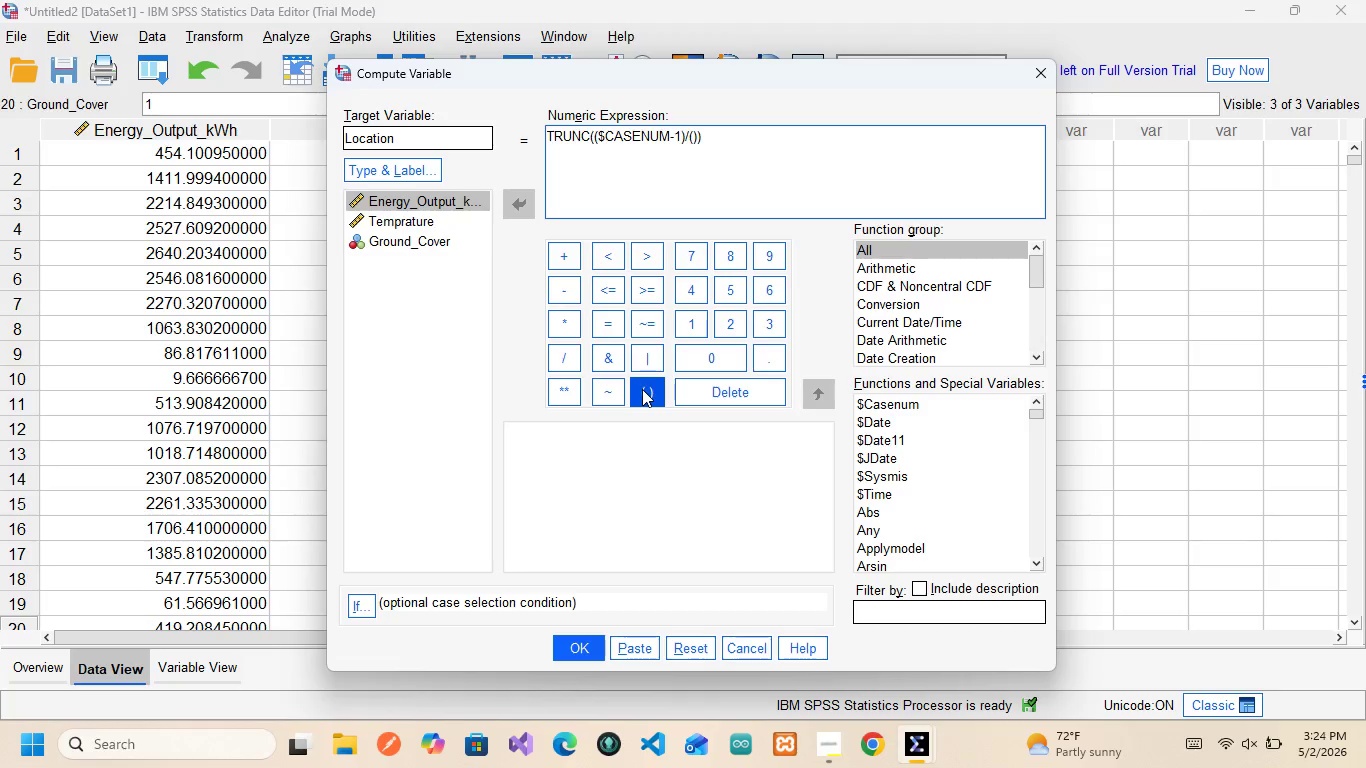 
wait(5.14)
 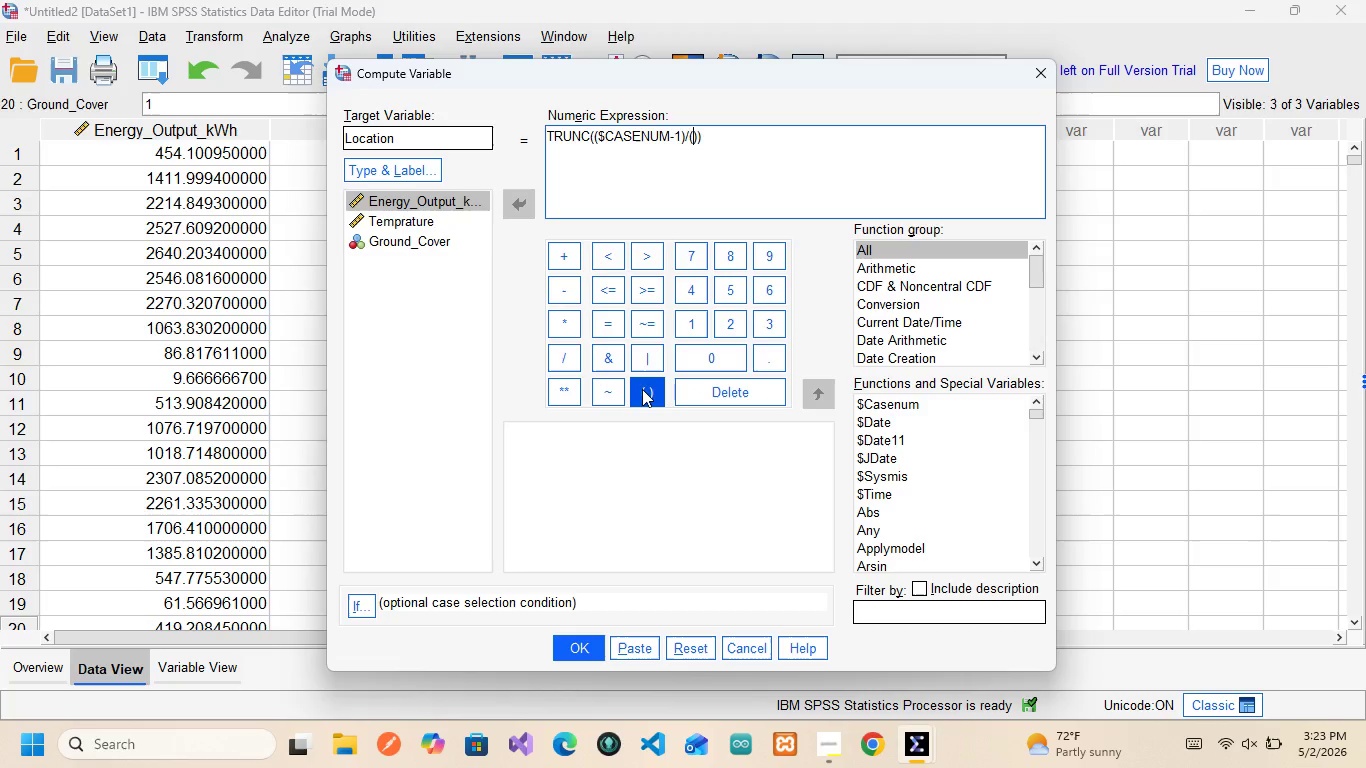 
key(N)
 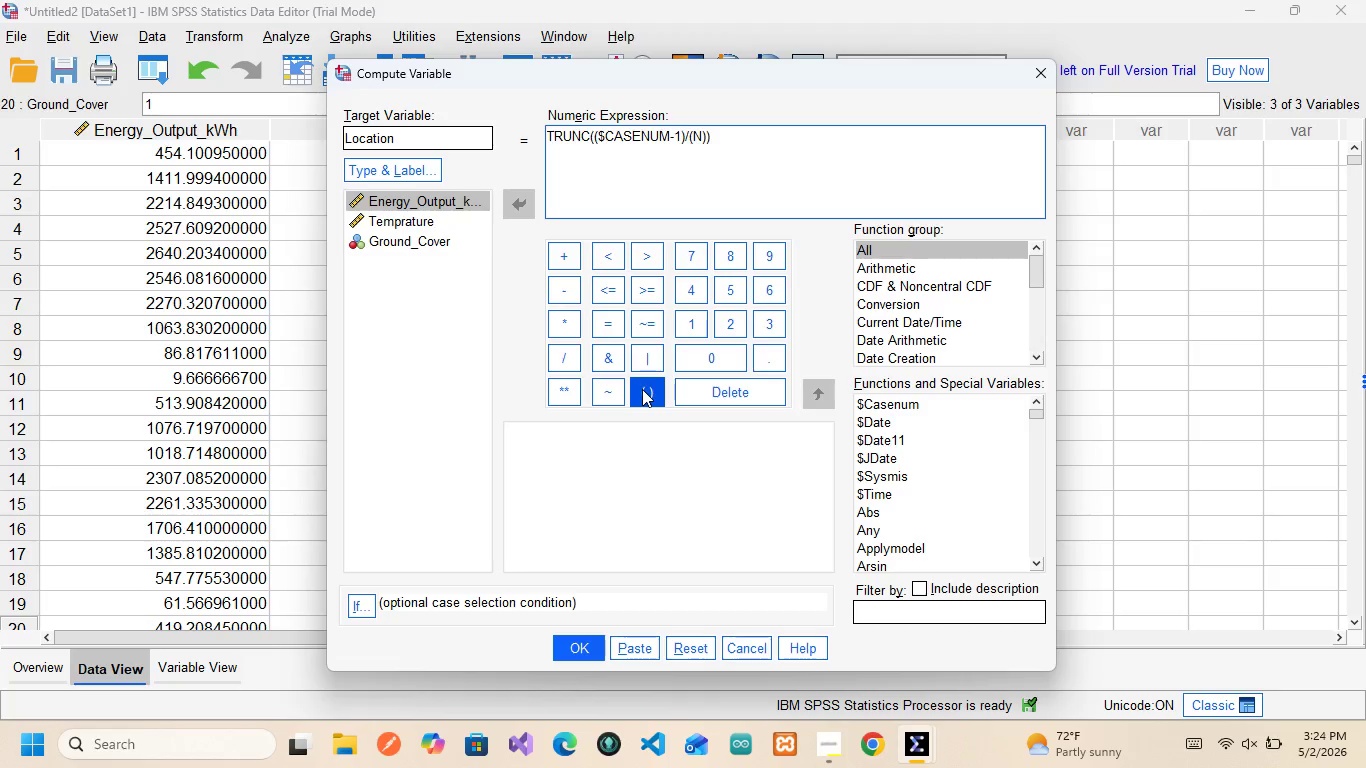 
key(Slash)
 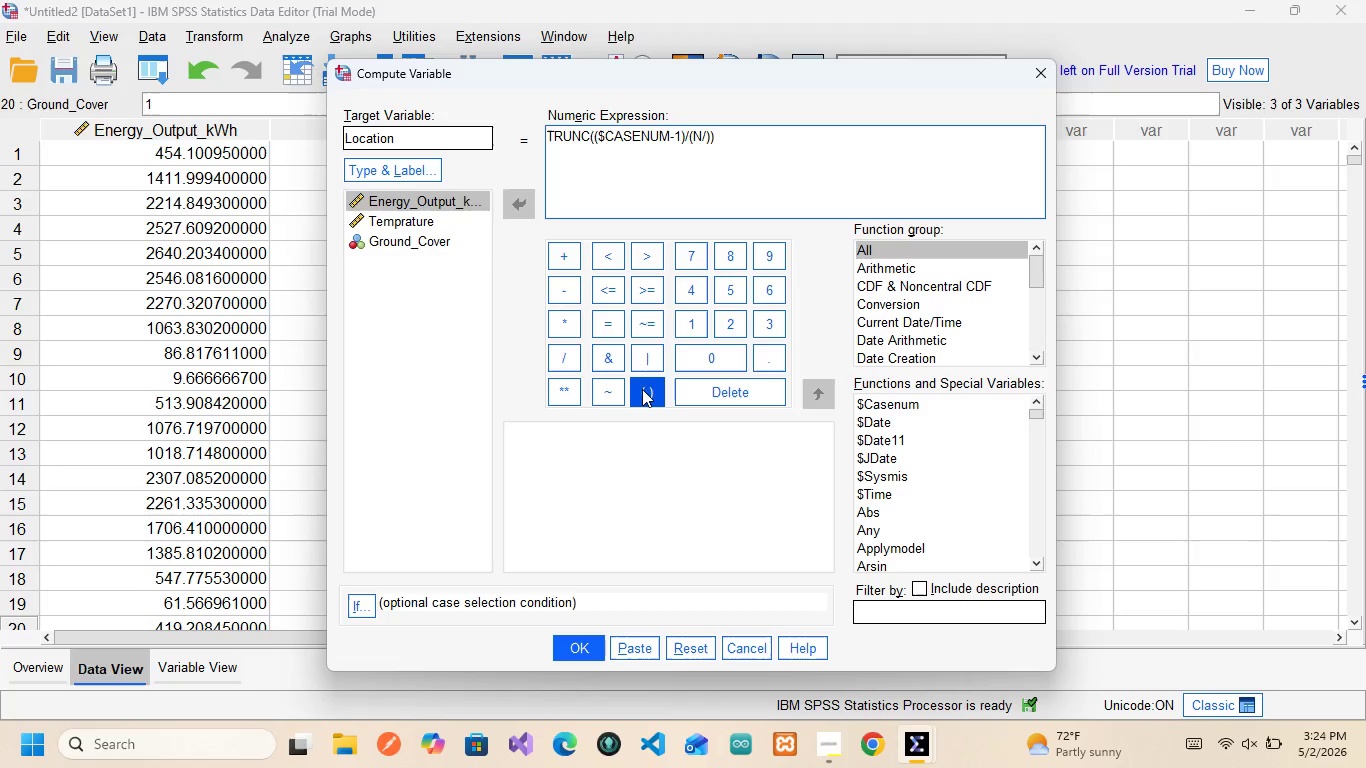 
key(4)
 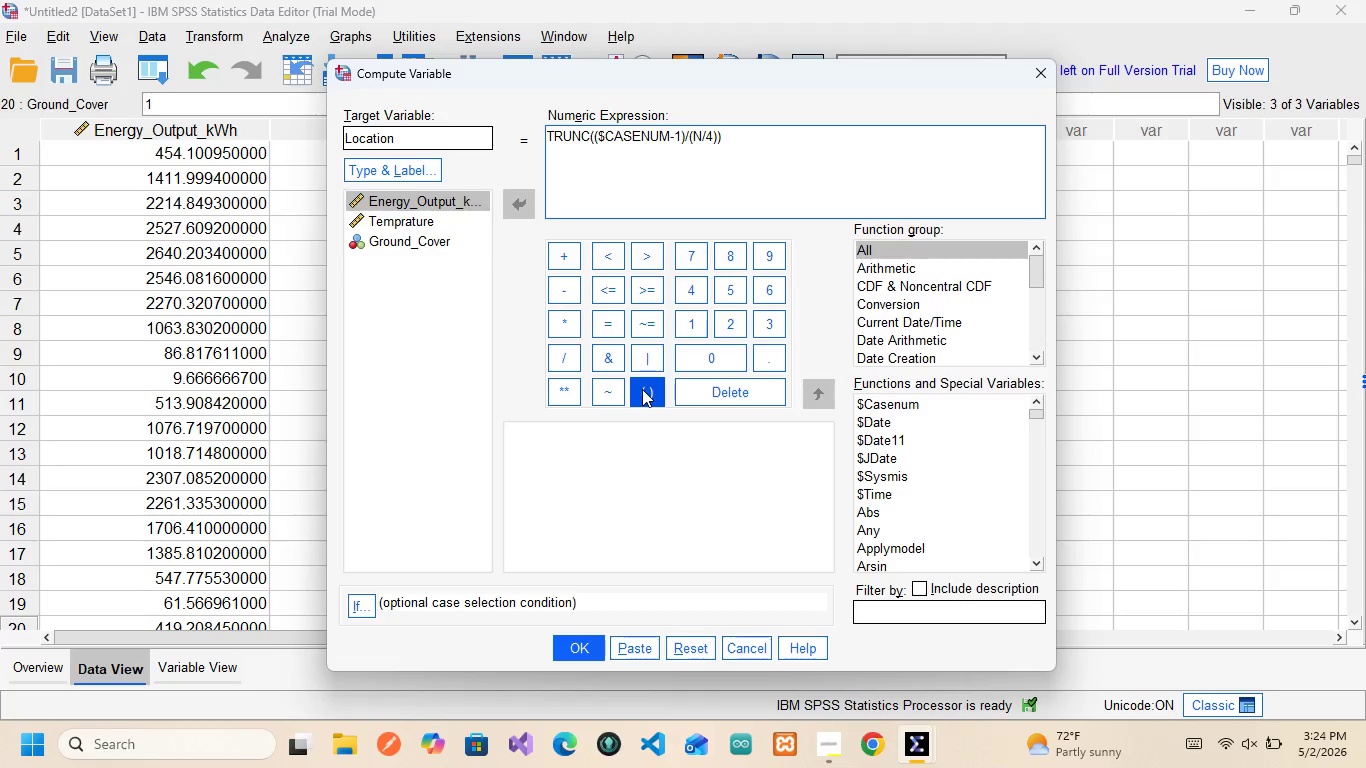 
key(ArrowRight)
 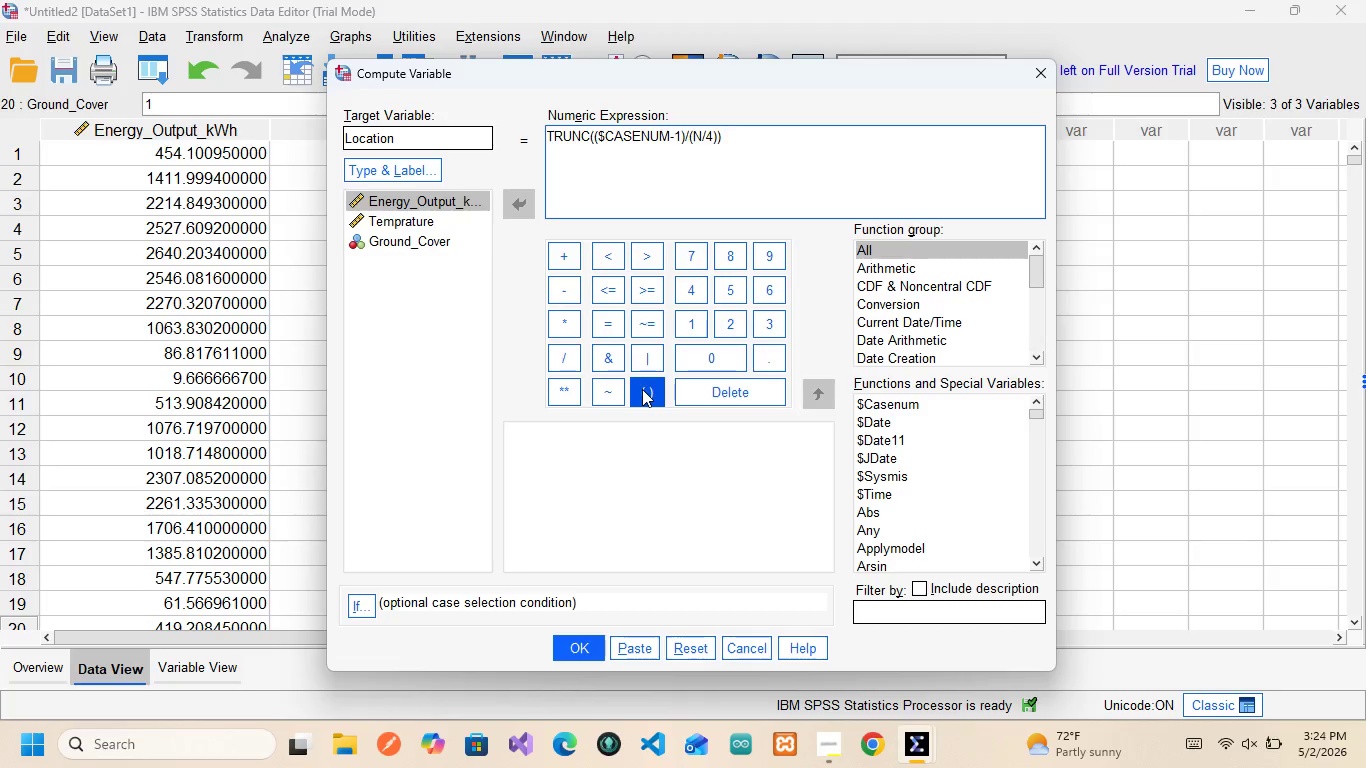 
key(ArrowRight)
 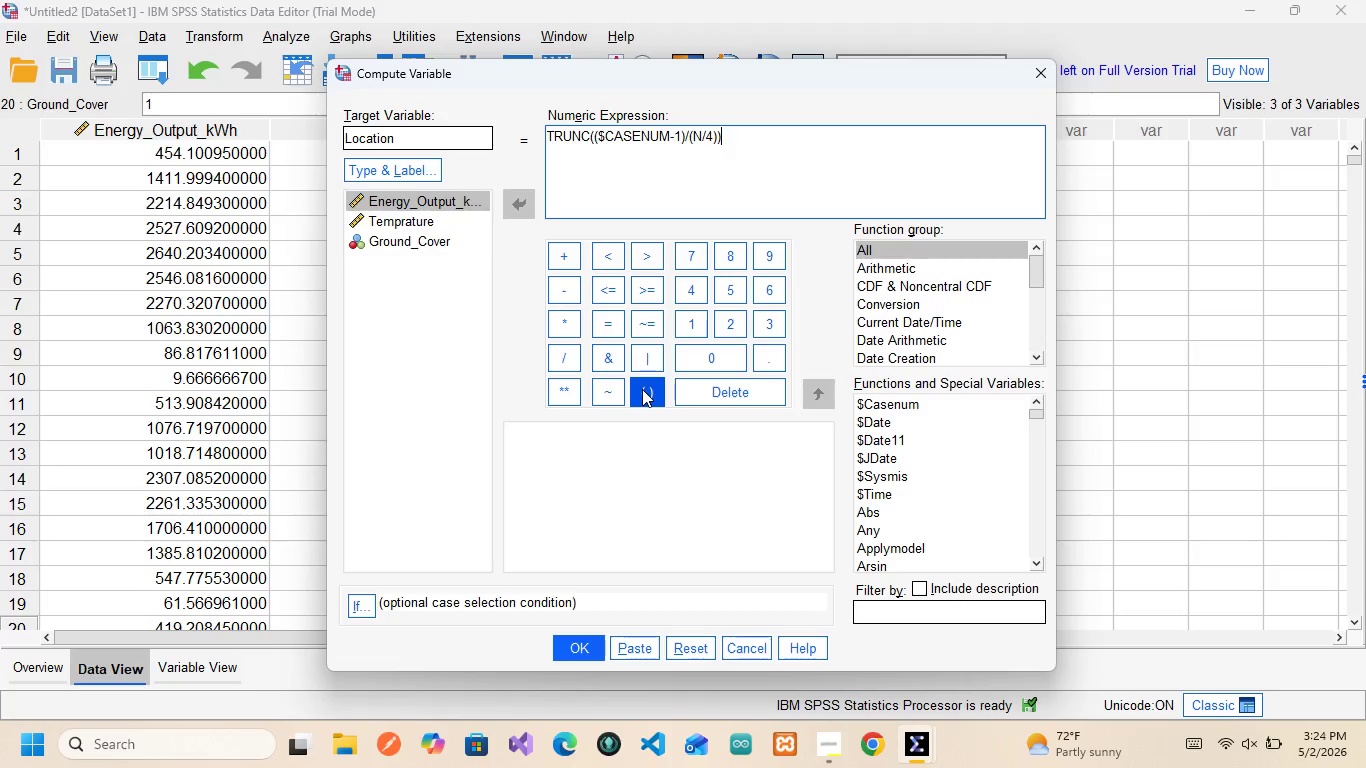 
key(Shift+Equal)
 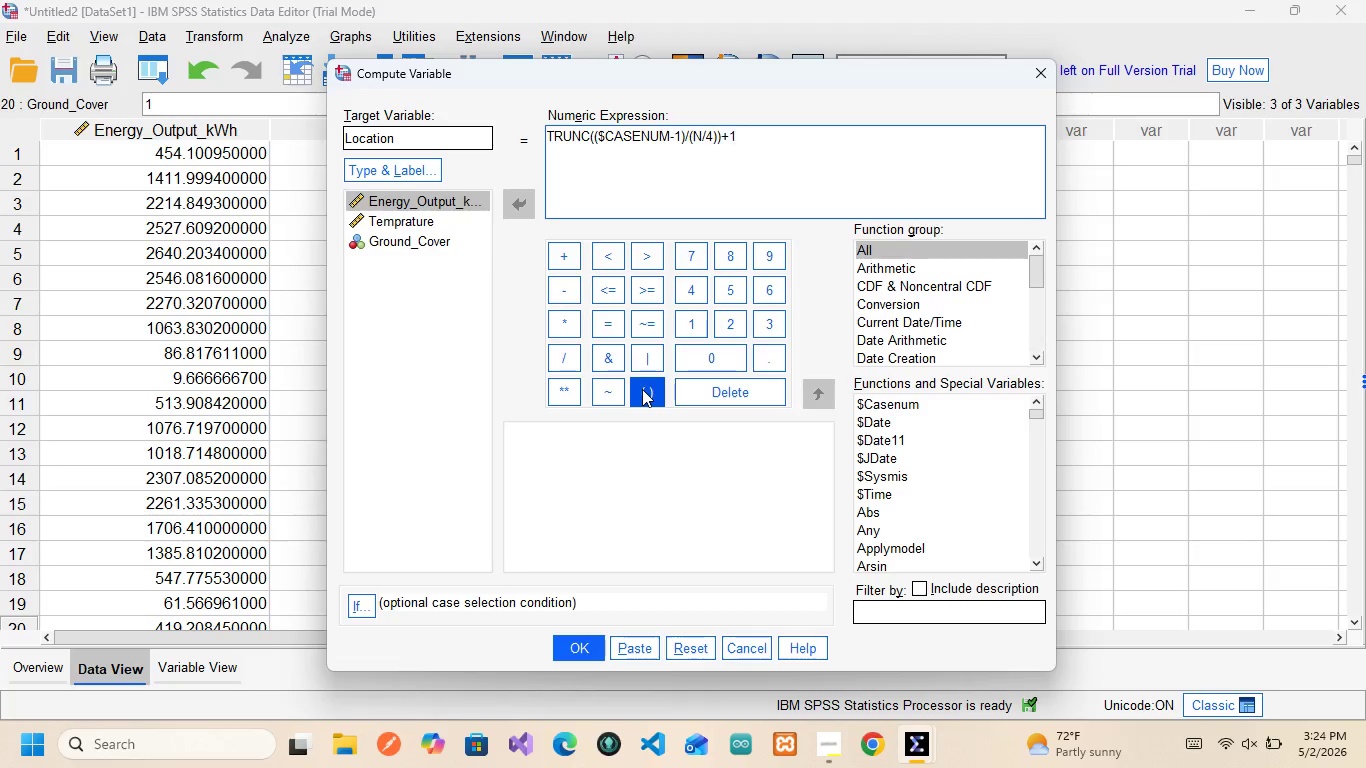 
key(1)
 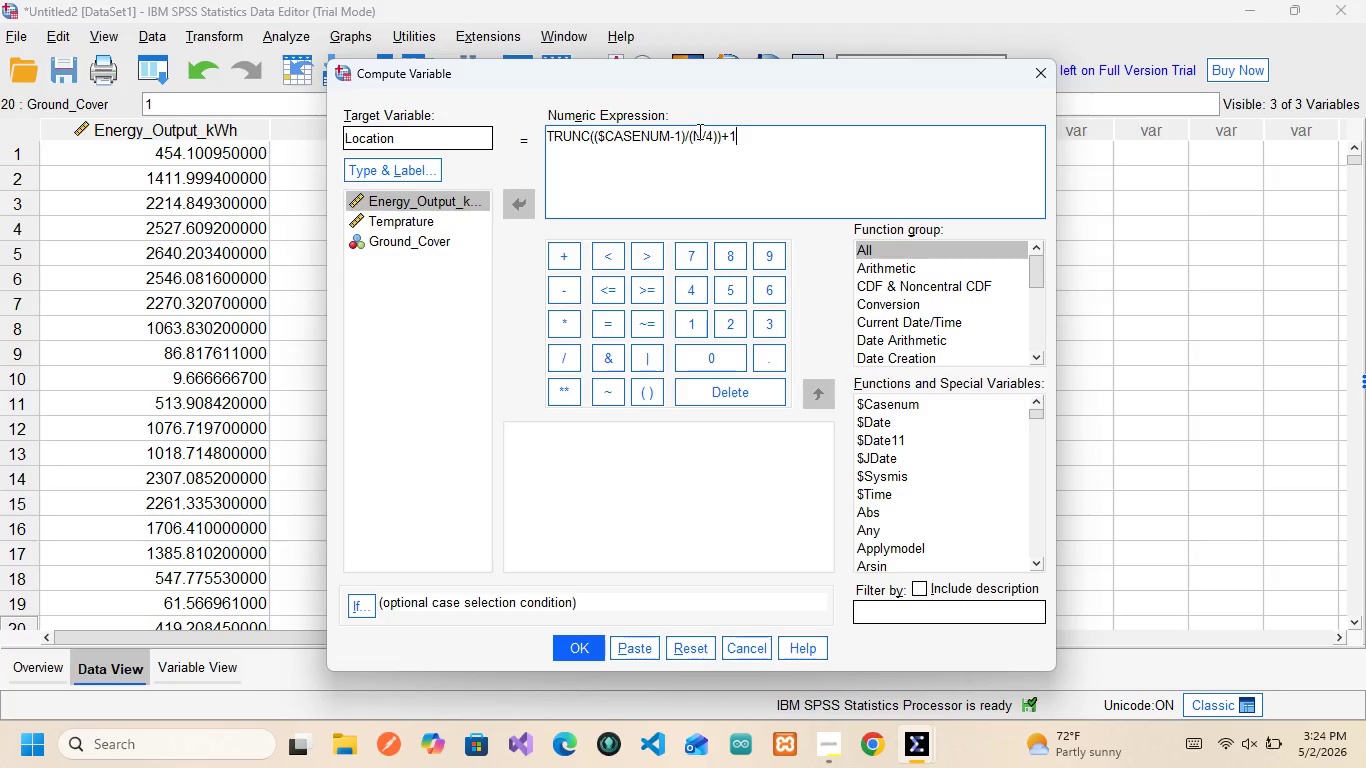 
left_click([700, 142])
 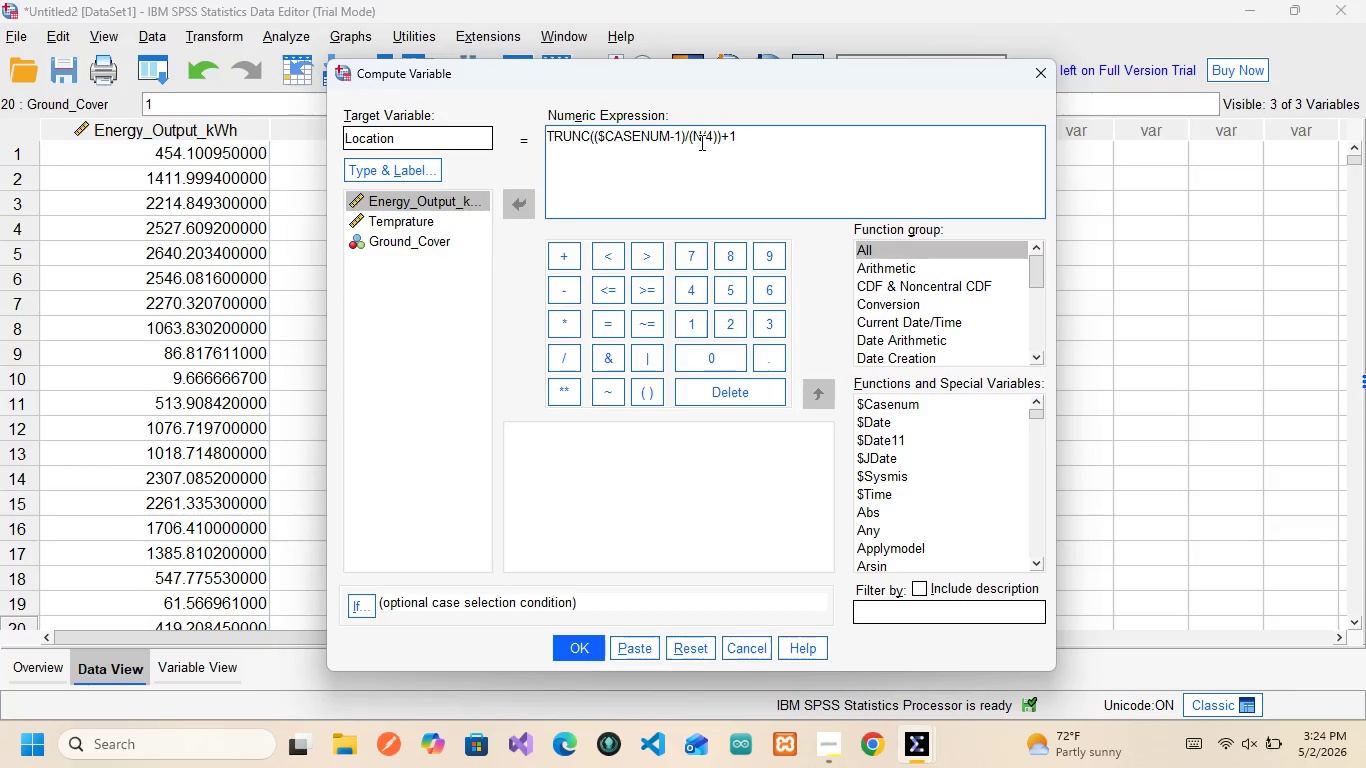 
key(ArrowRight)
 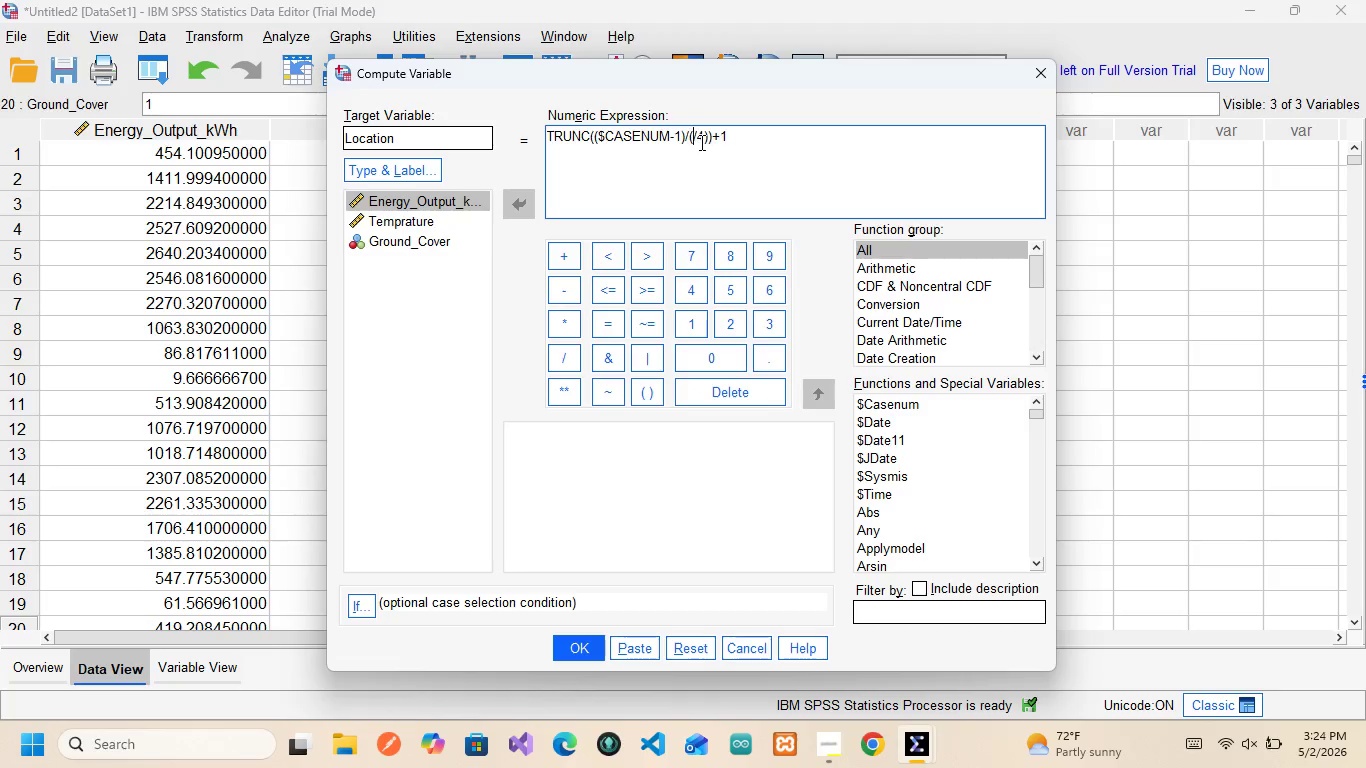 
key(Backspace)
 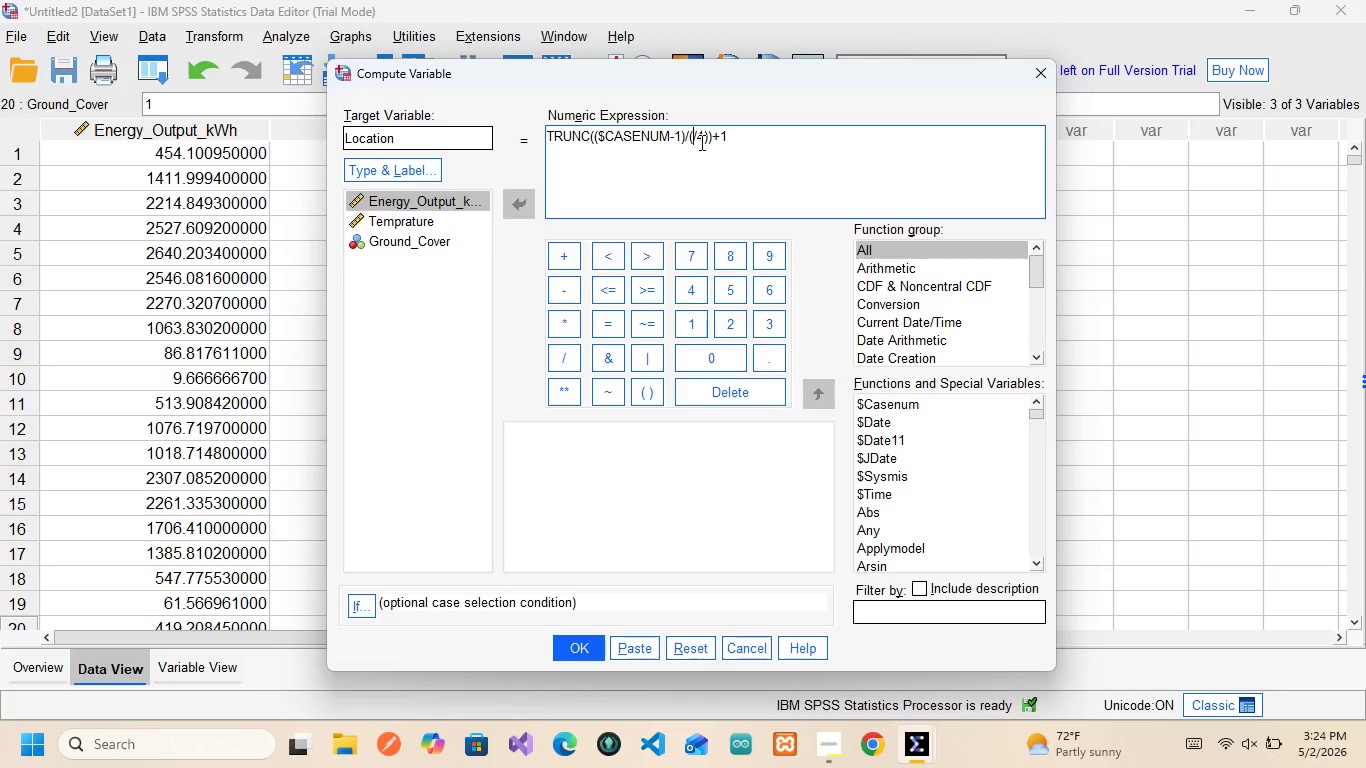 
wait(6.45)
 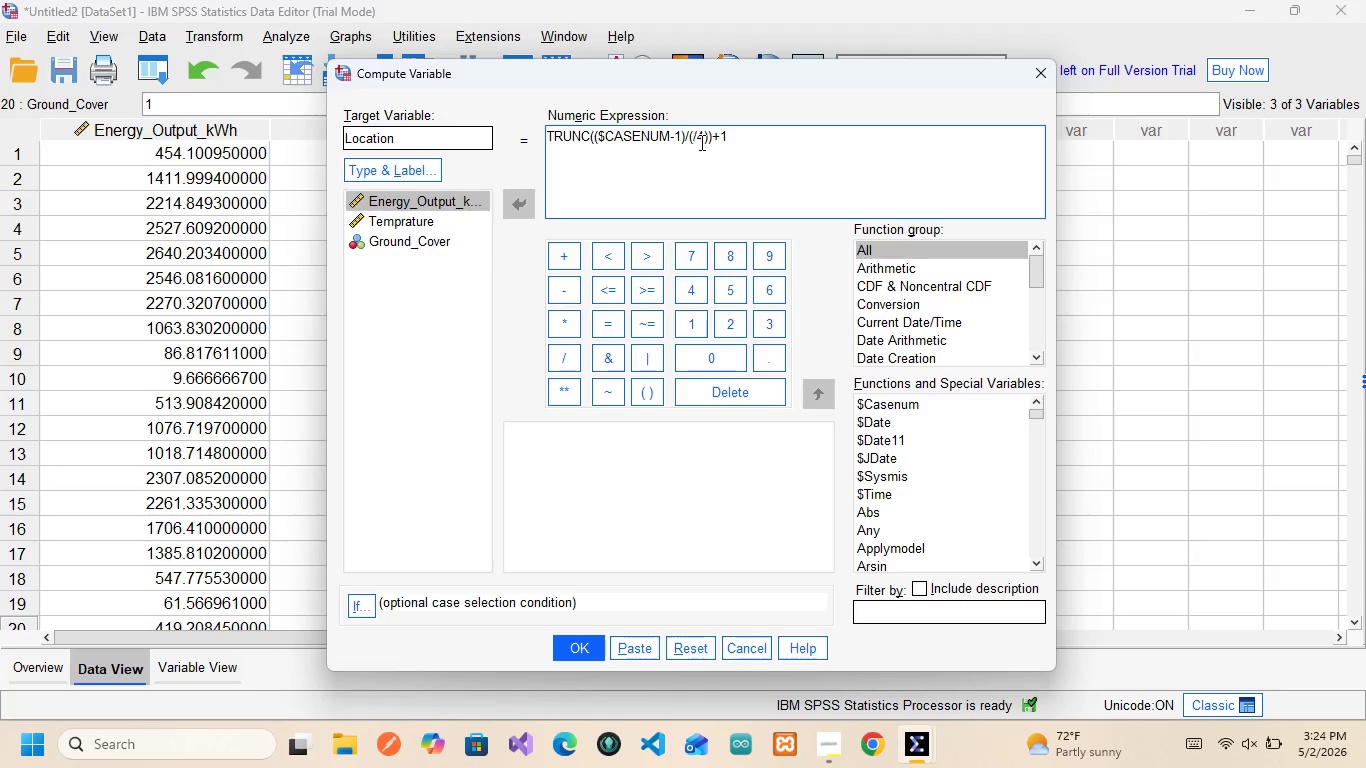 
type(4213)
 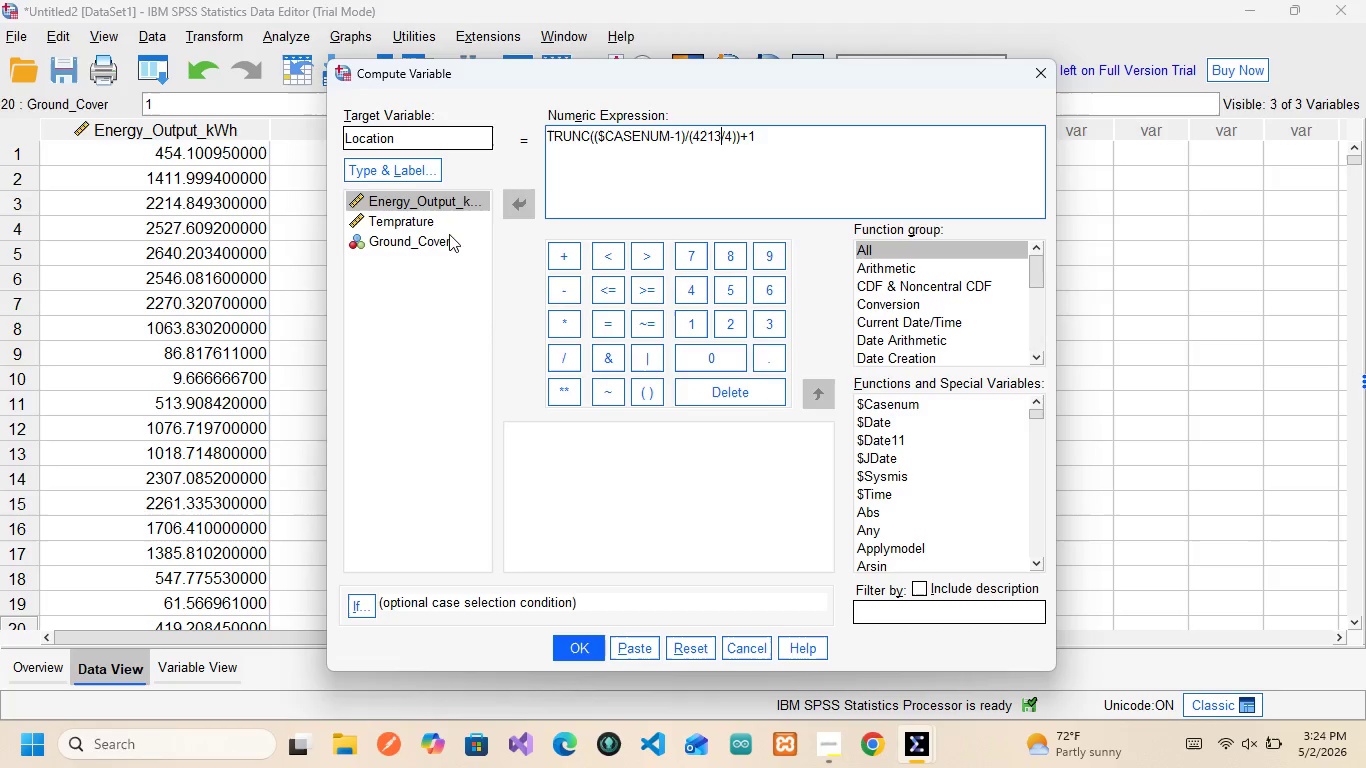 
wait(31.61)
 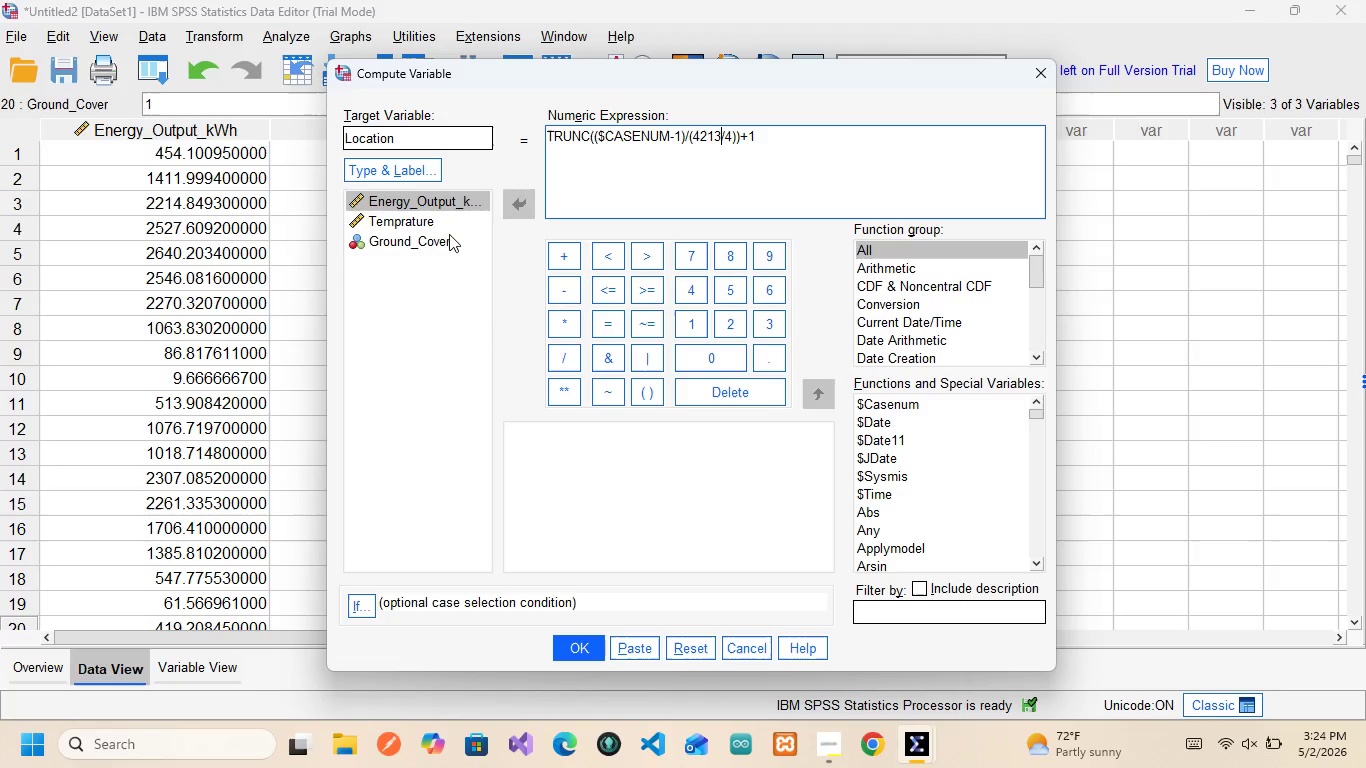 
left_click([577, 653])
 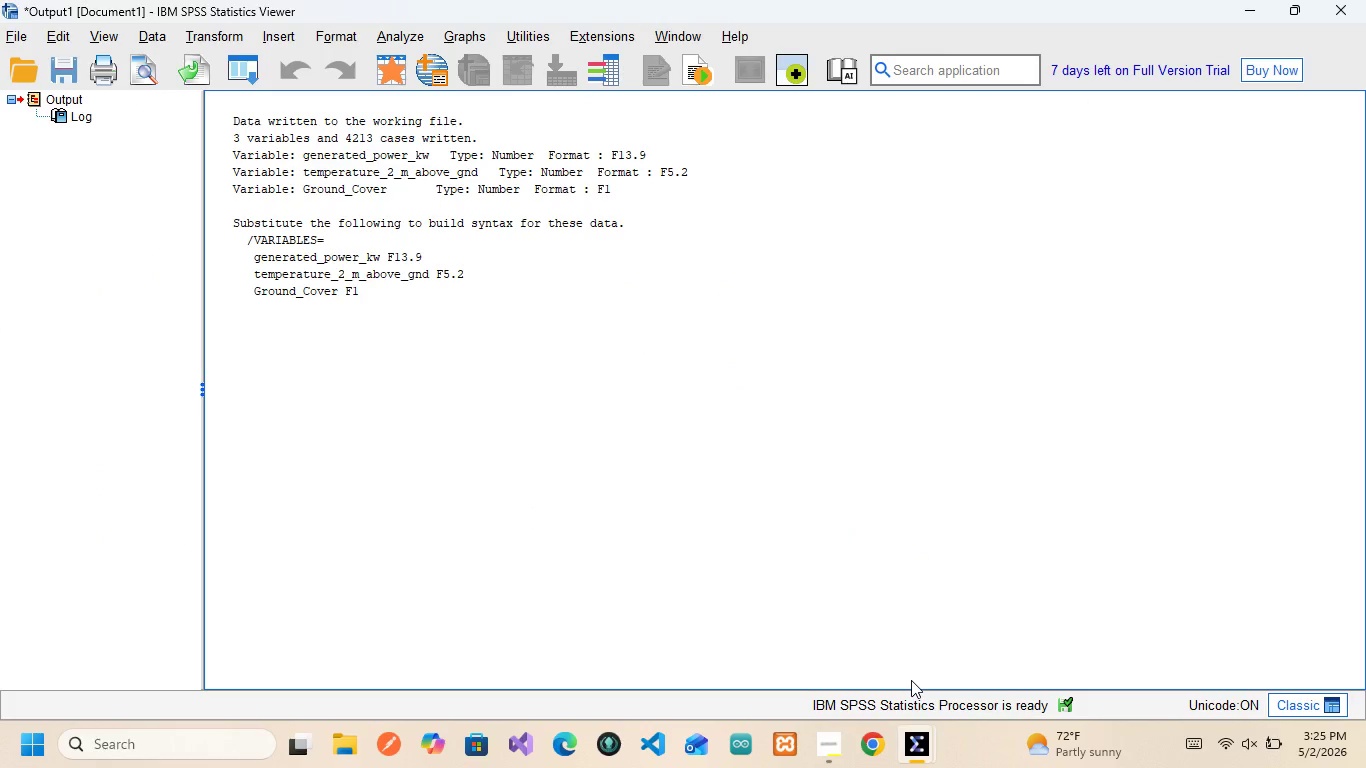 
mouse_move([930, 703])
 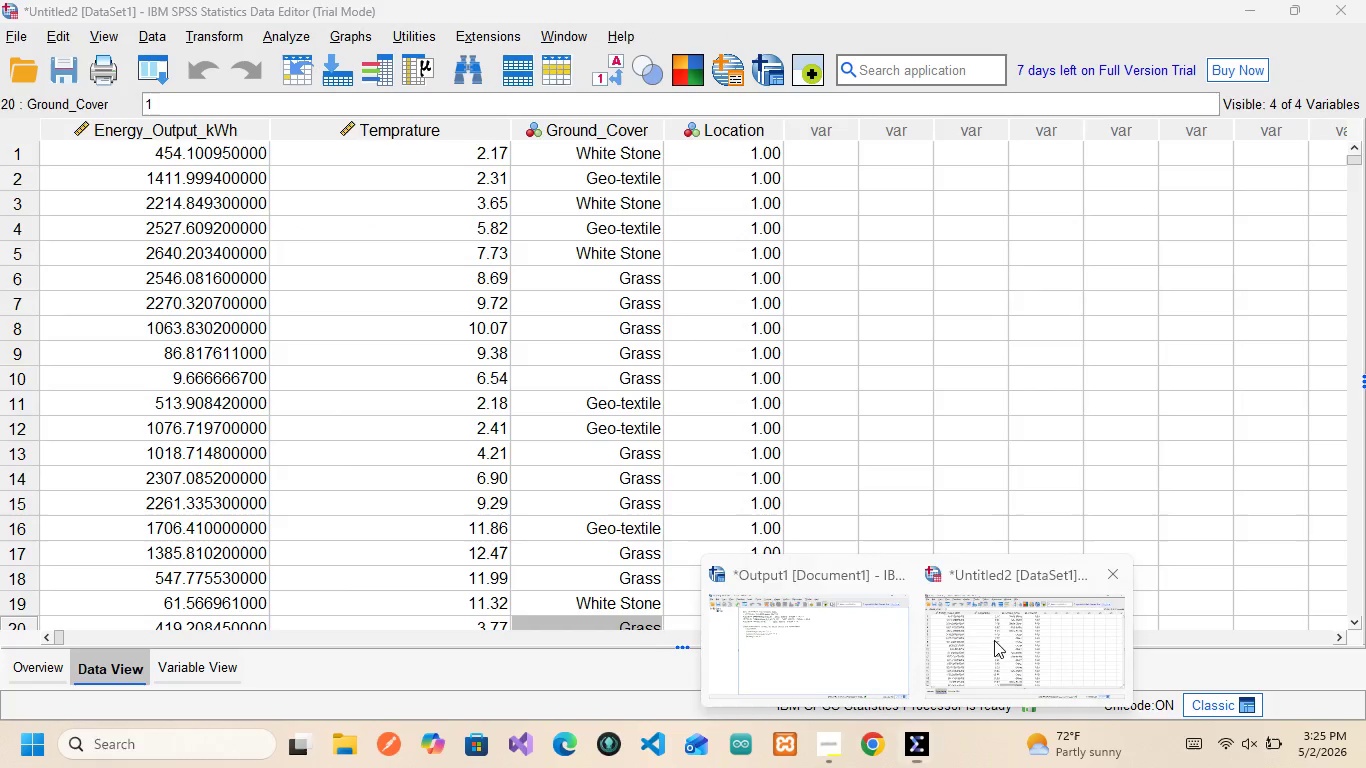 
left_click([994, 640])
 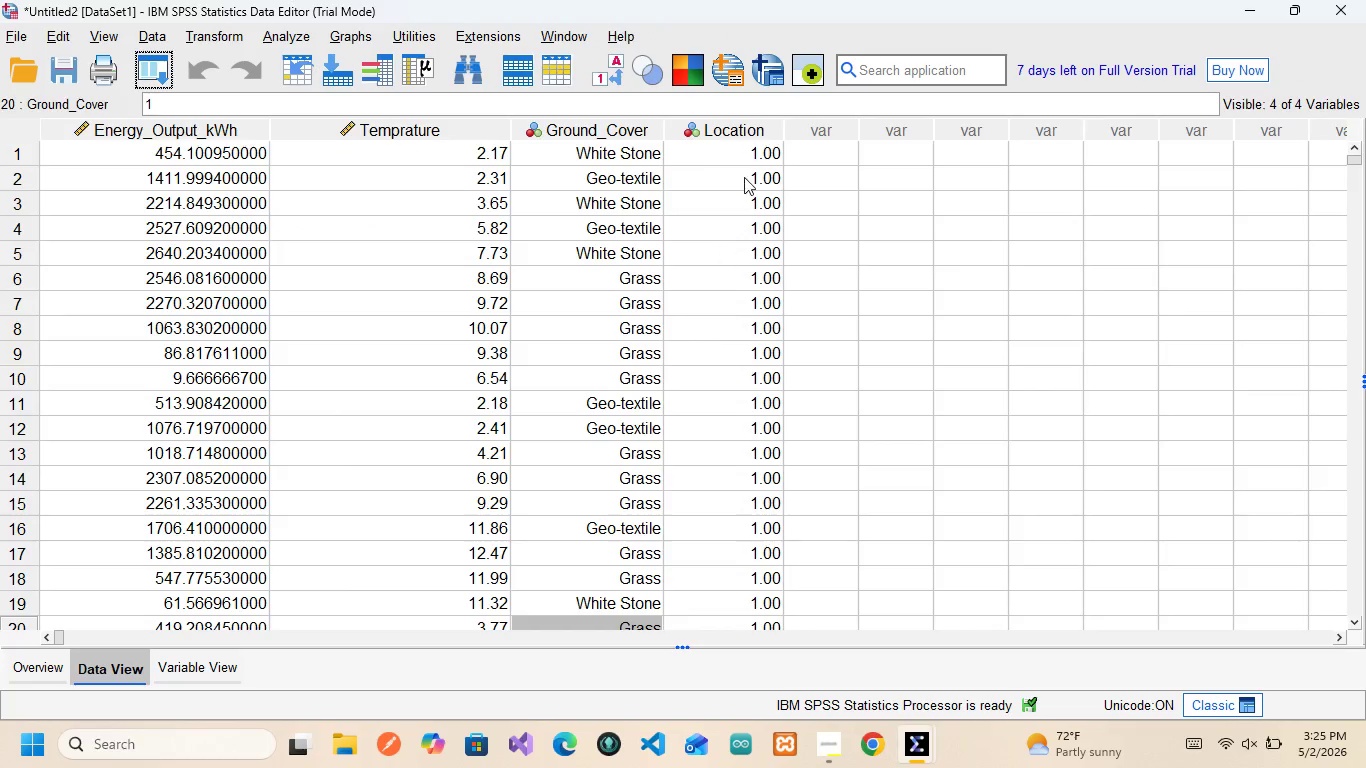 
left_click([748, 128])
 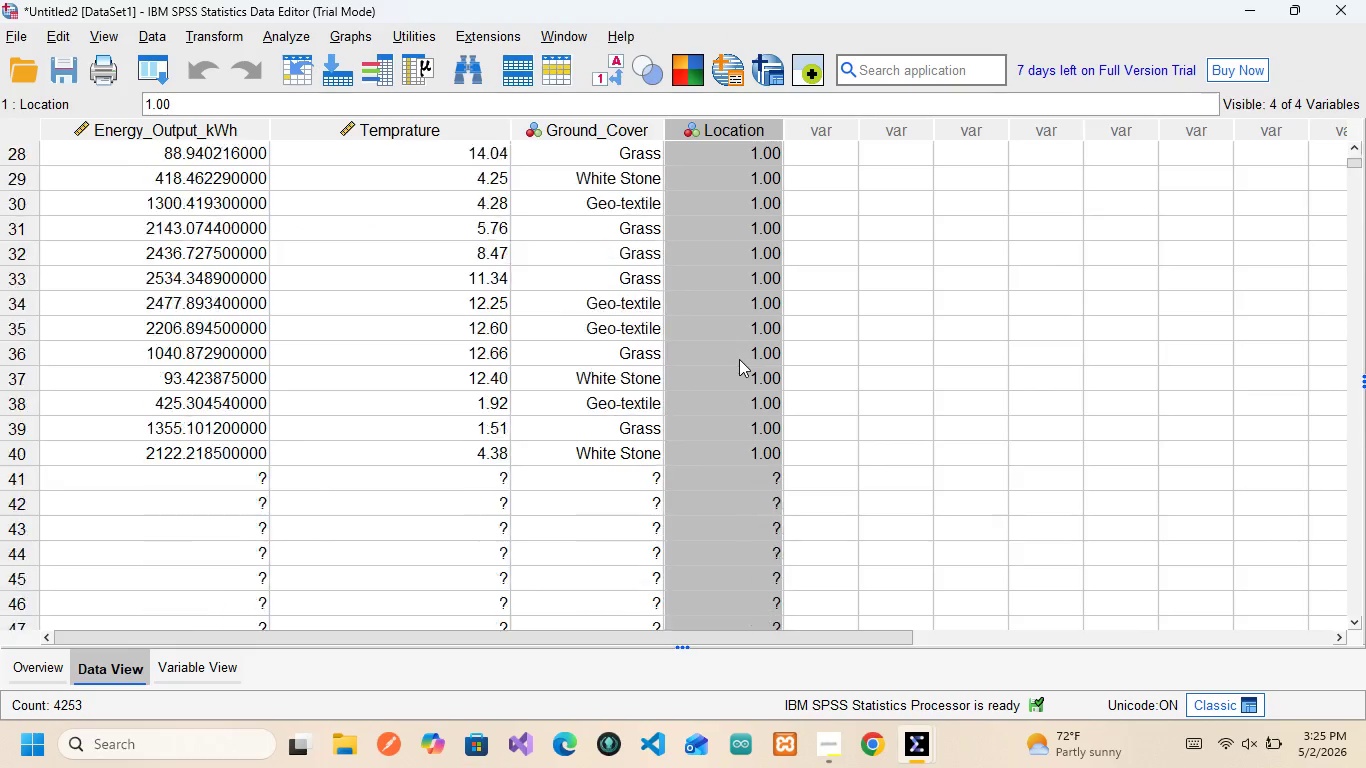 
scroll: coordinate [739, 359], scroll_direction: down, amount: 47.0
 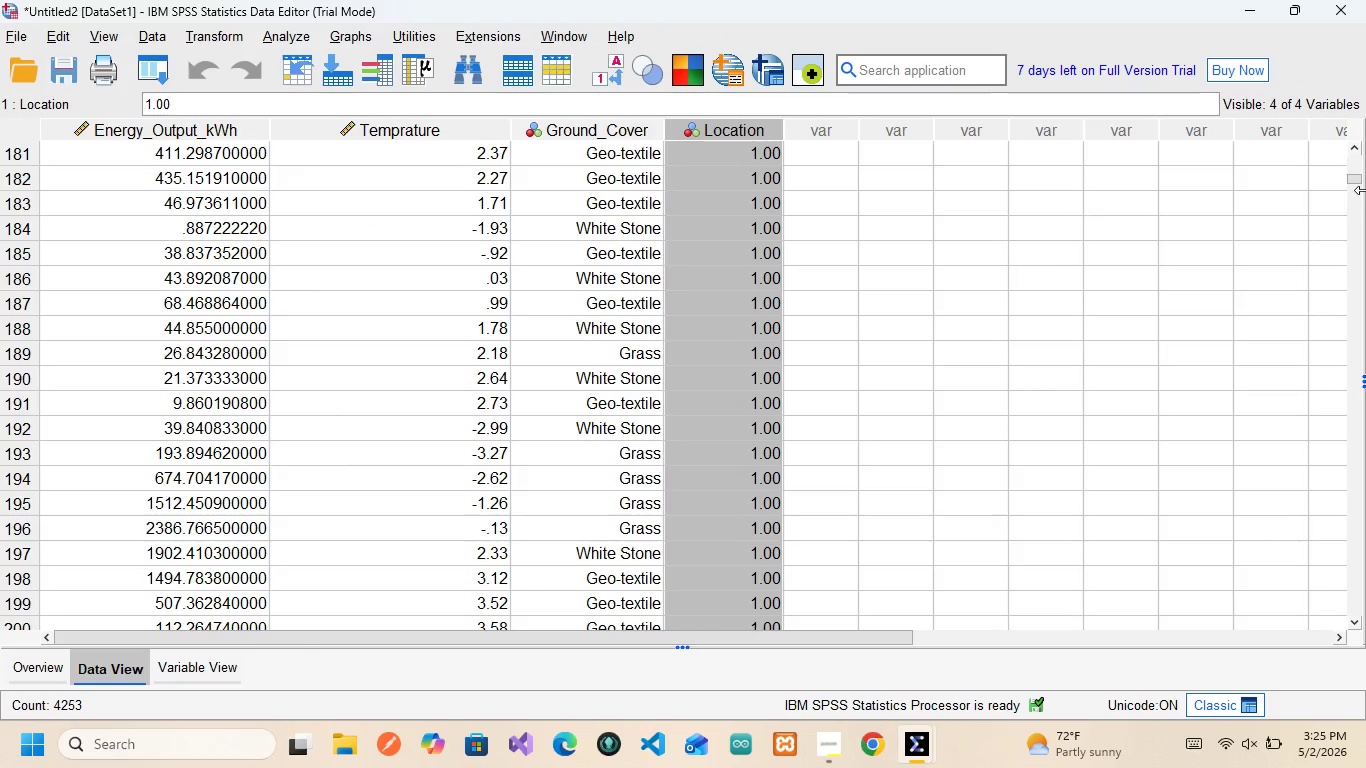 
left_click([1365, 190])
 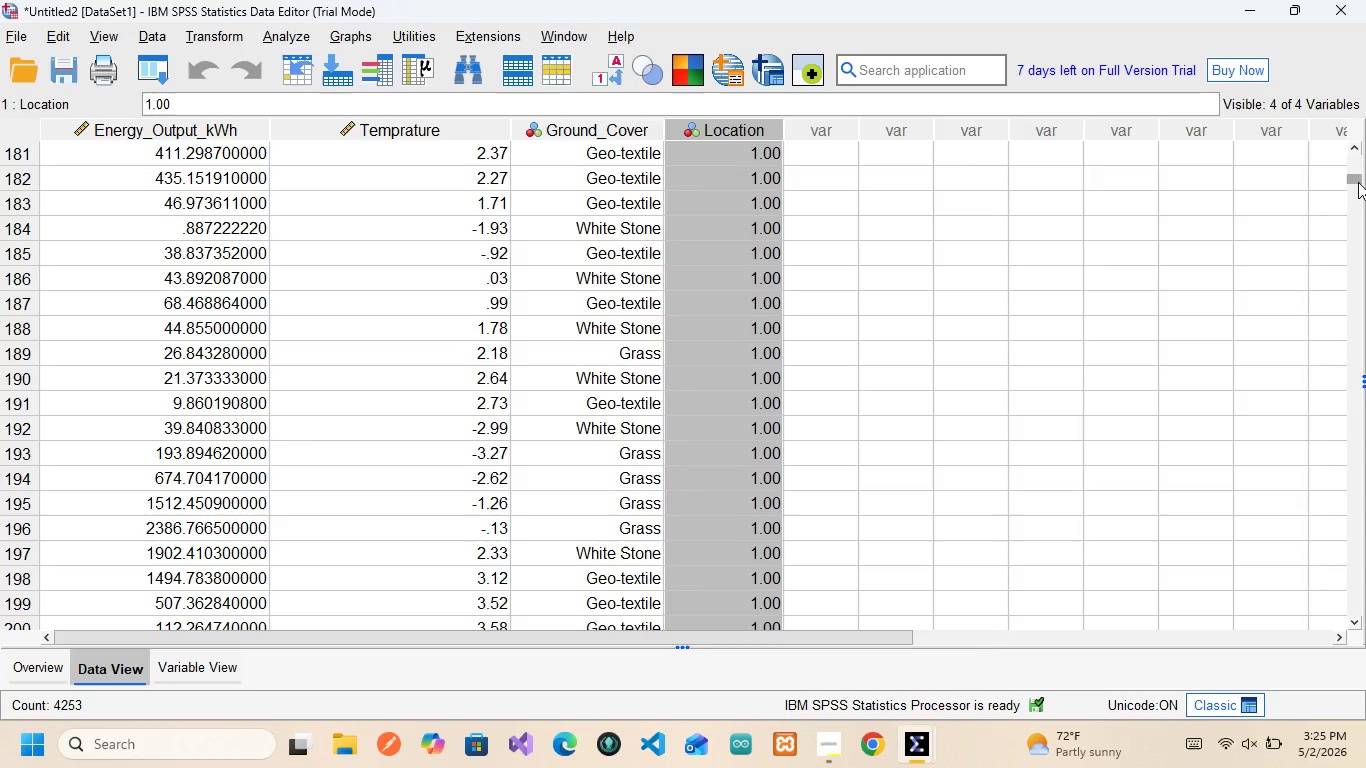 
left_click_drag(start_coordinate=[1358, 182], to_coordinate=[1360, 533])
 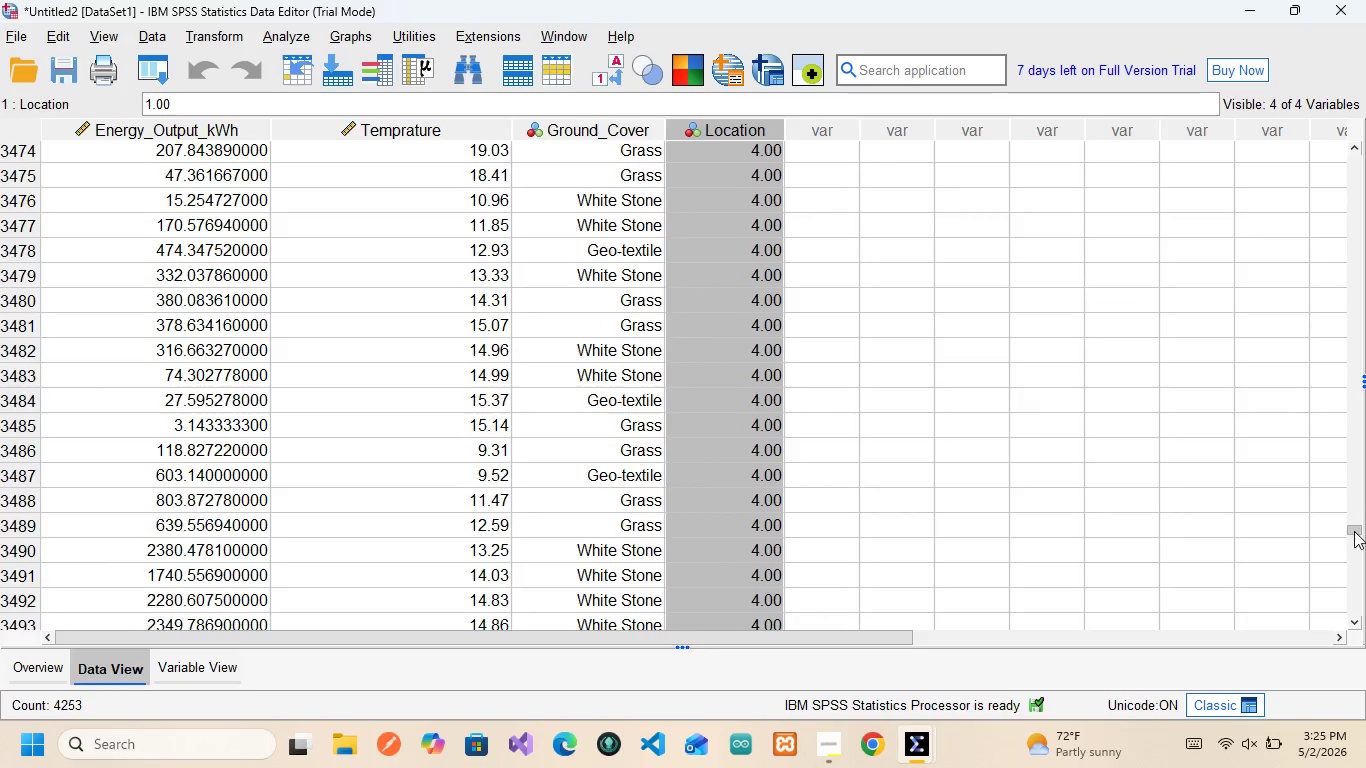 
left_click_drag(start_coordinate=[1352, 527], to_coordinate=[1315, 142])
 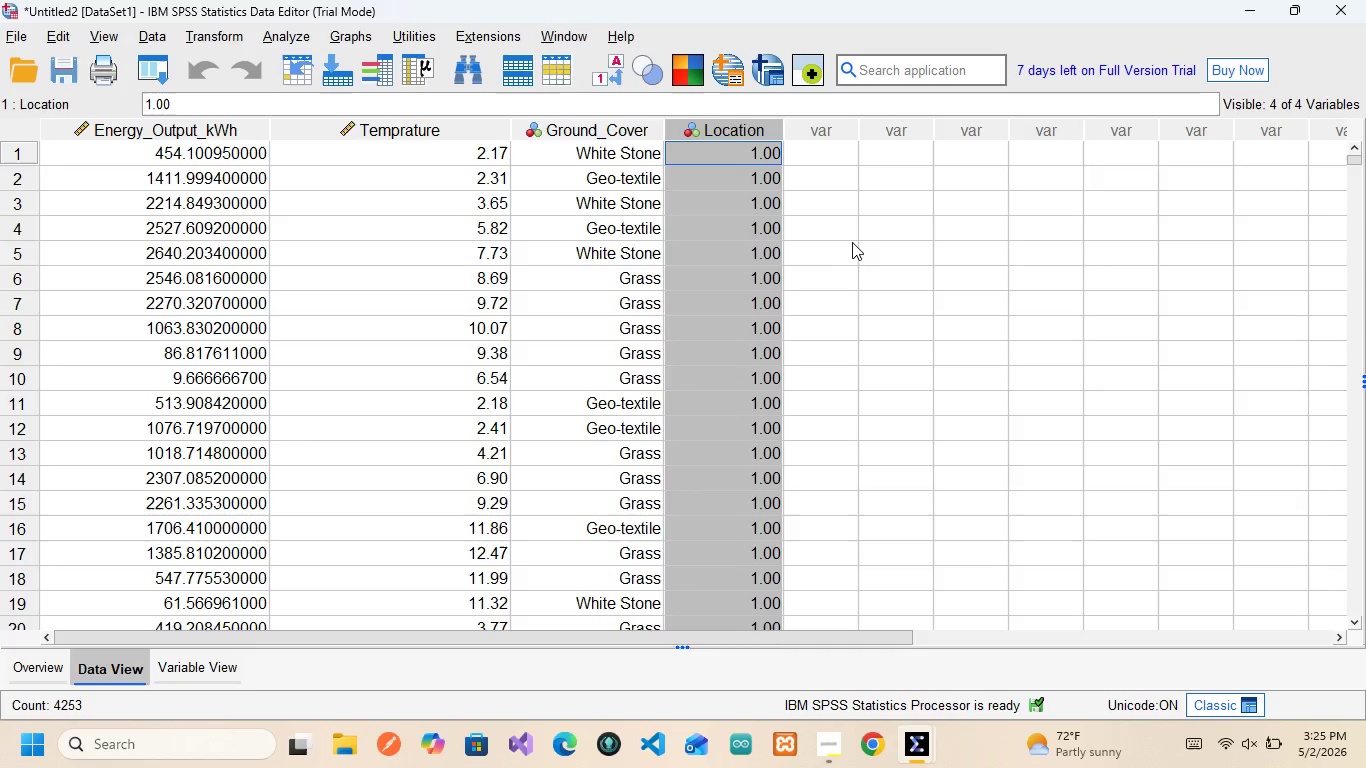 
wait(20.64)
 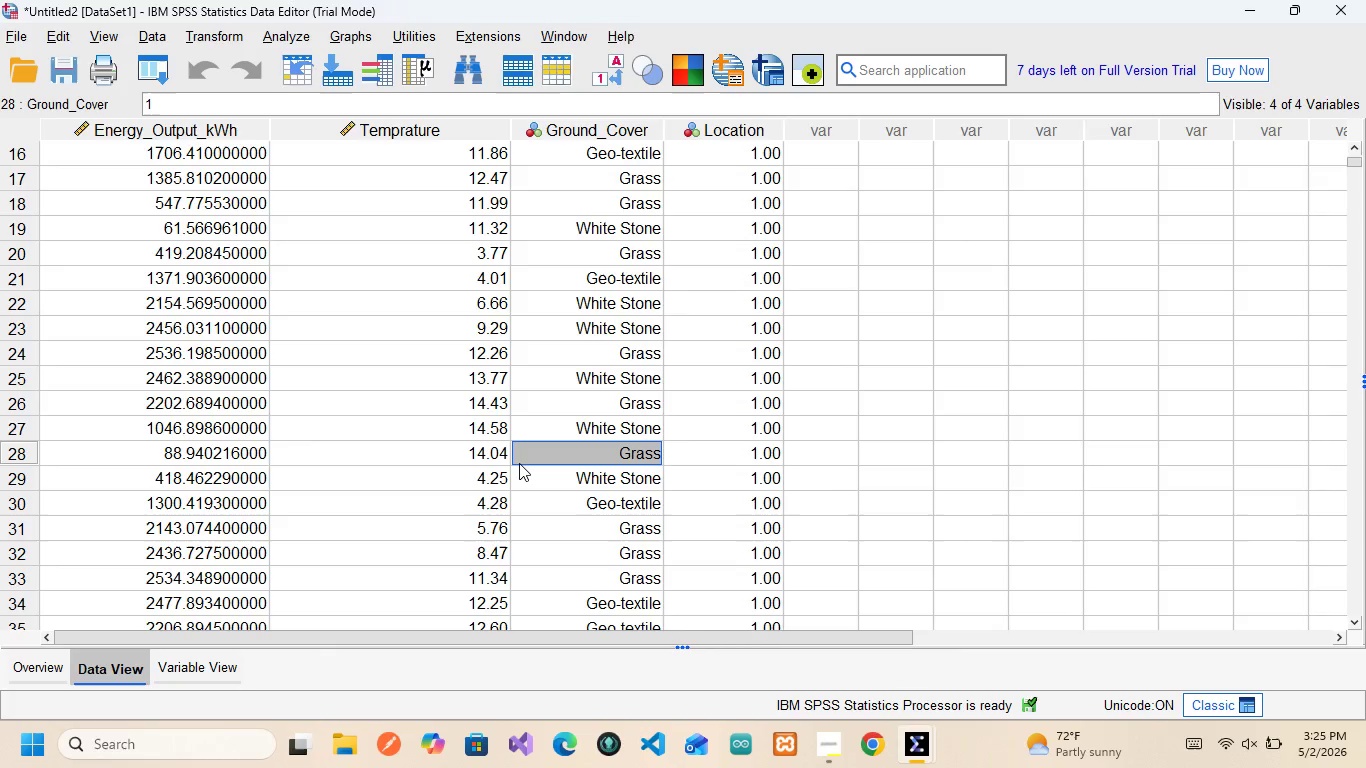 
left_click([519, 463])
 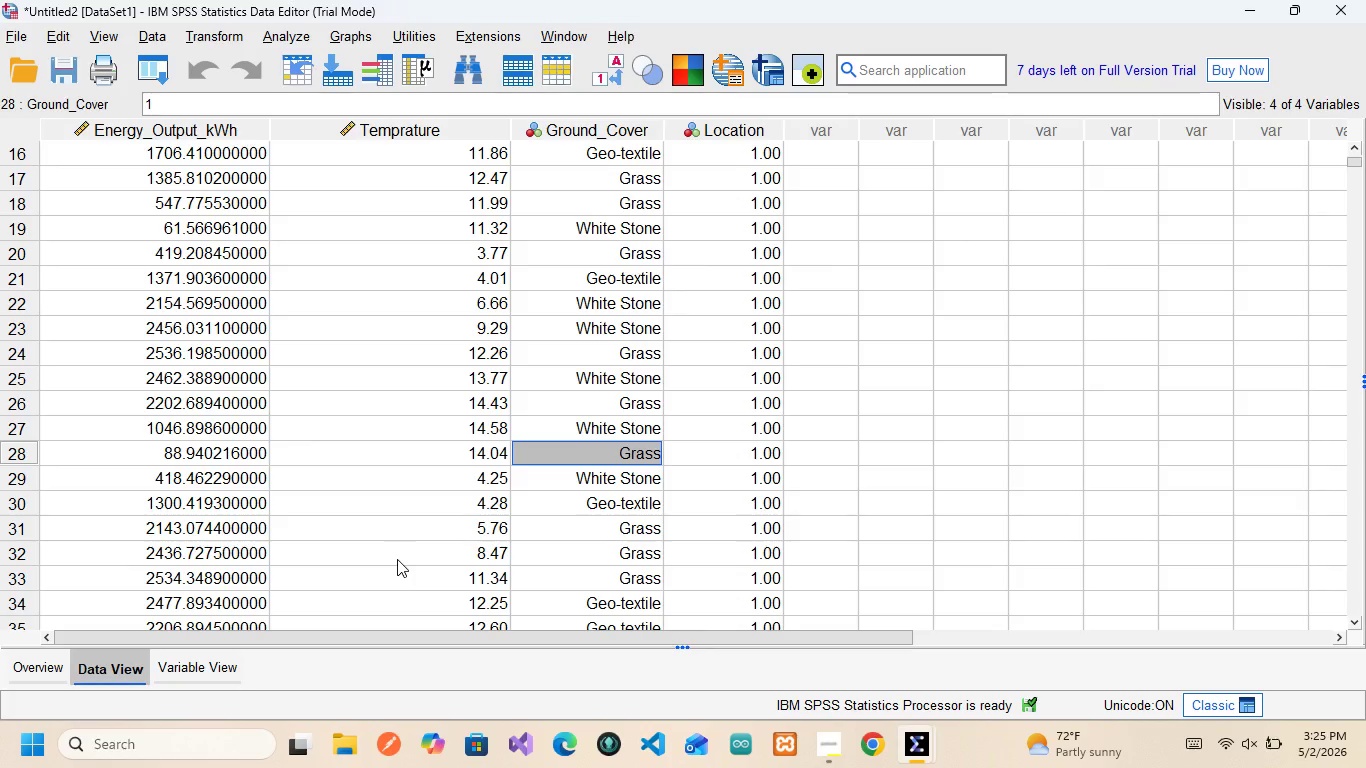 
scroll: coordinate [519, 463], scroll_direction: down, amount: 5.0
 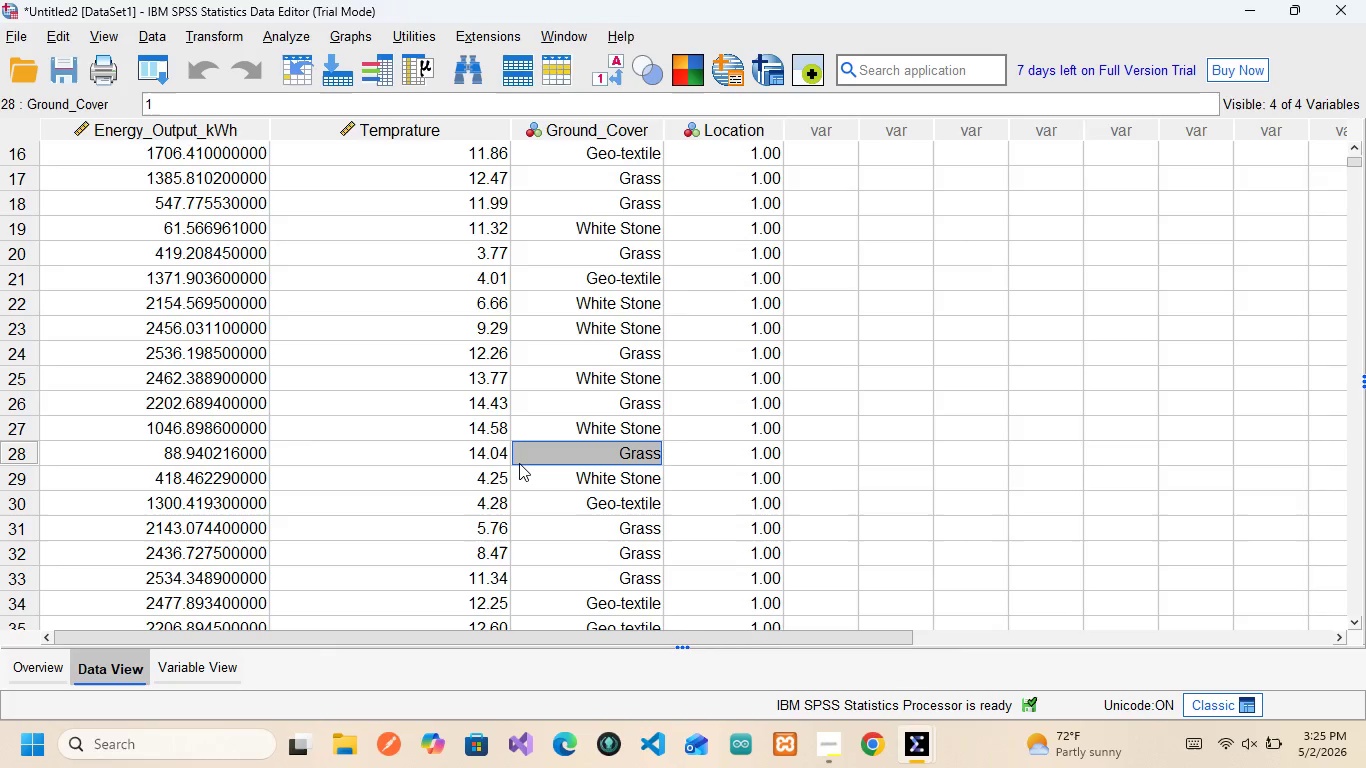 
wait(6.79)
 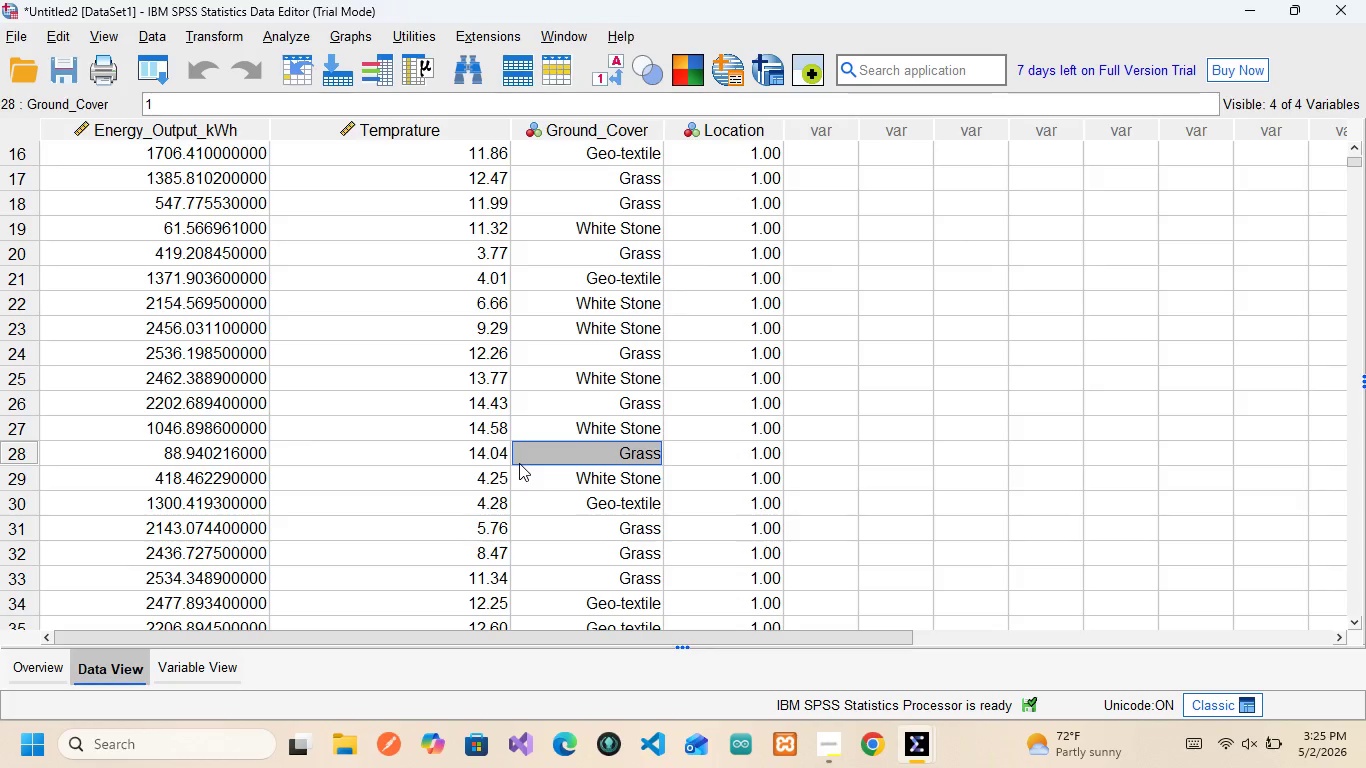 
left_click([218, 670])
 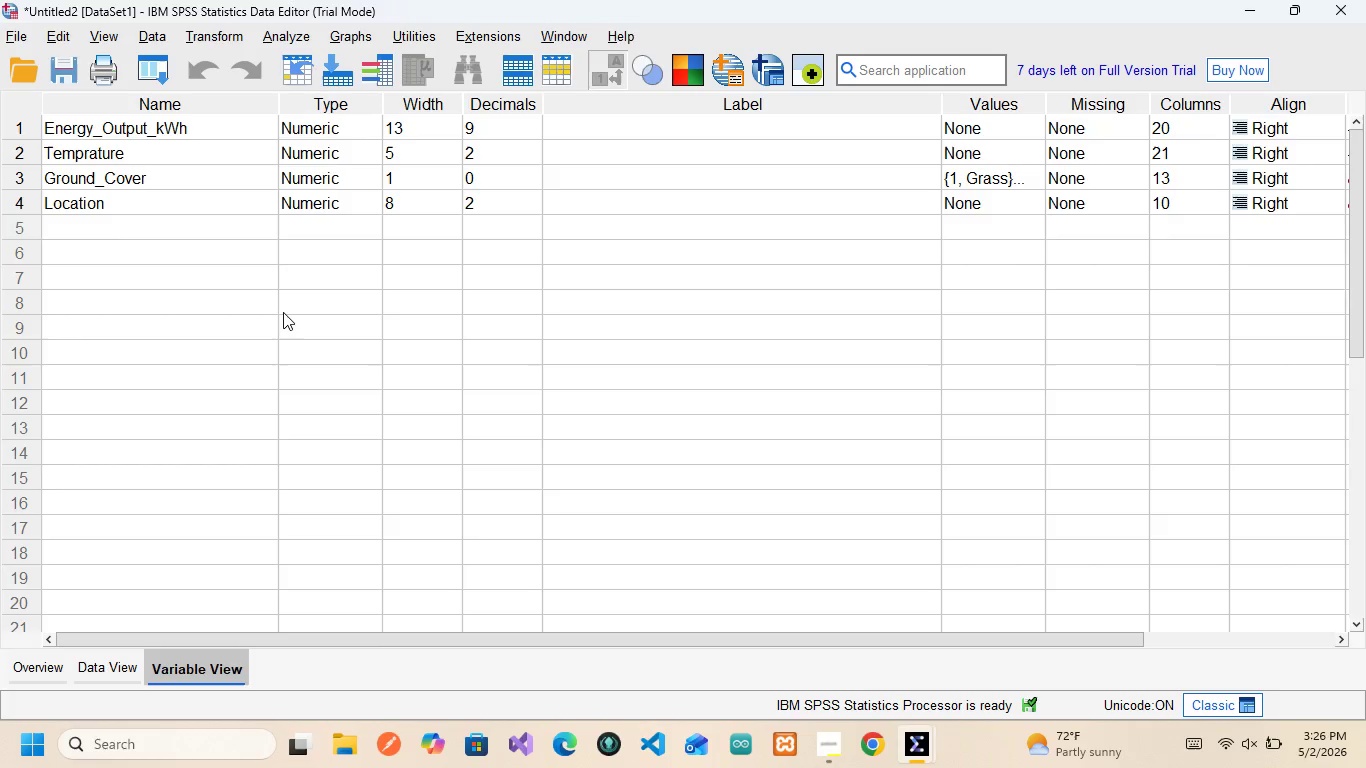 
wait(24.17)
 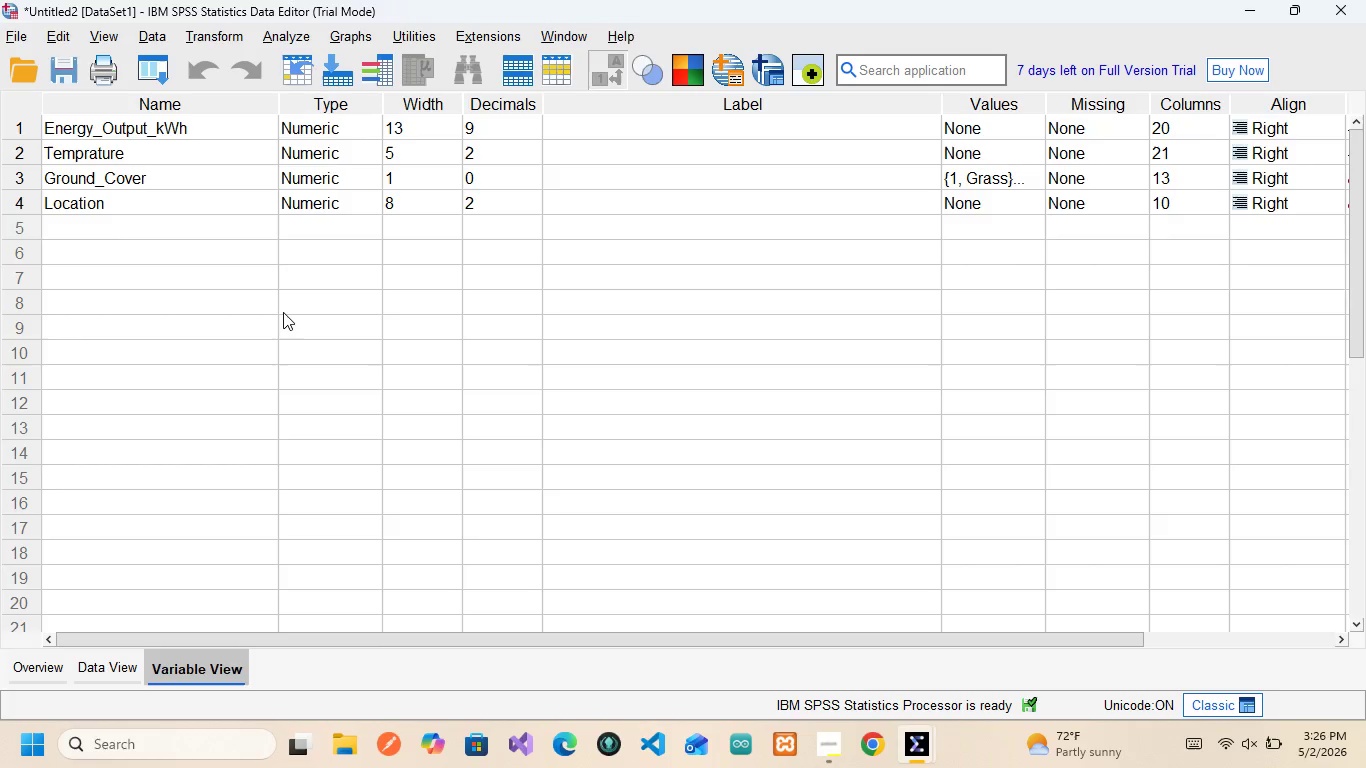 
left_click([110, 210])
 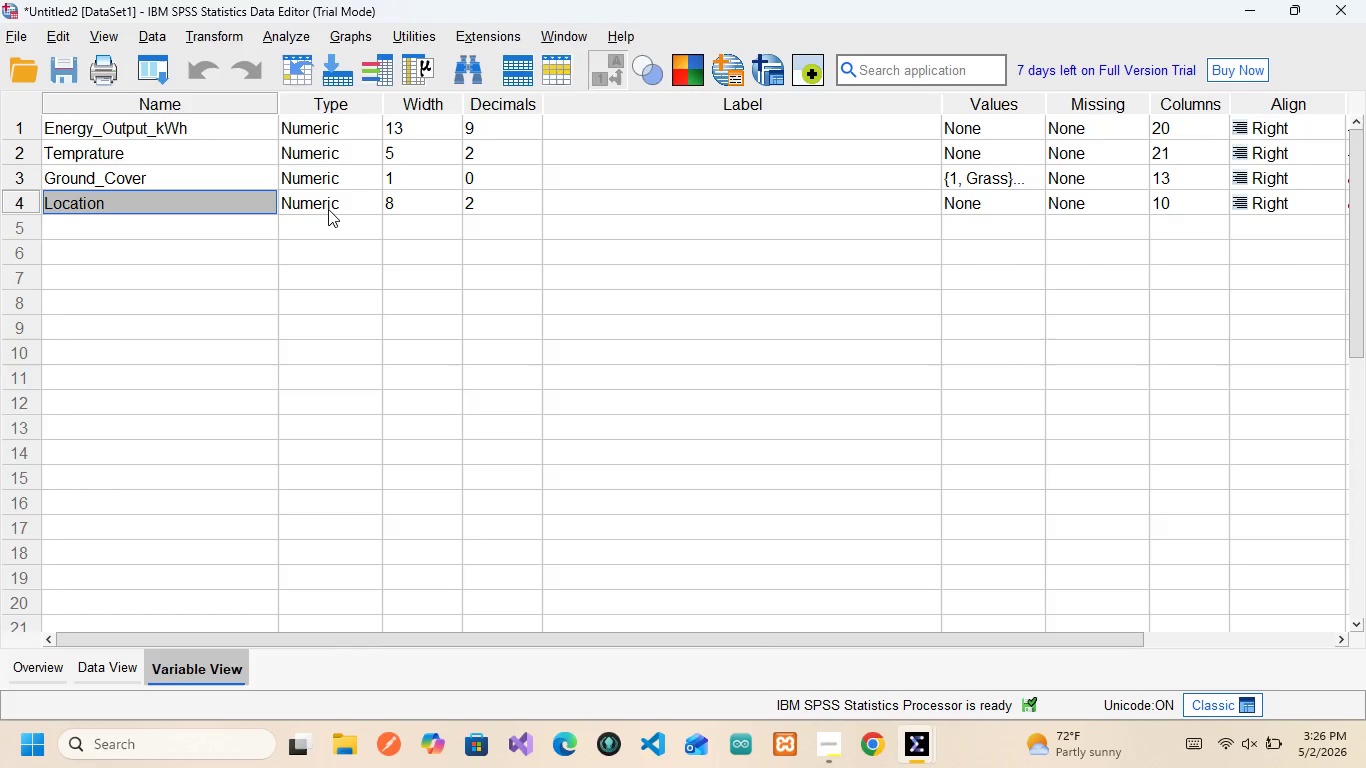 
key(ArrowRight)
 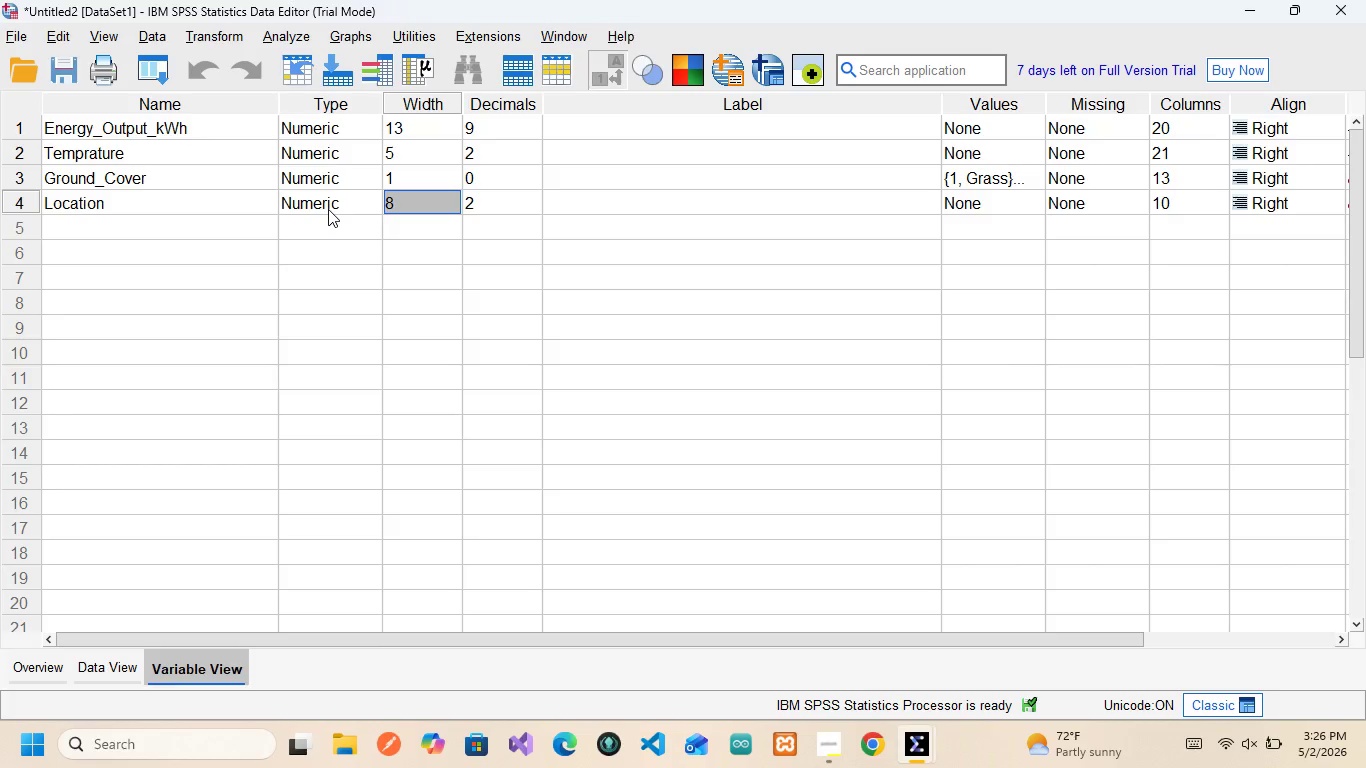 
key(ArrowRight)
 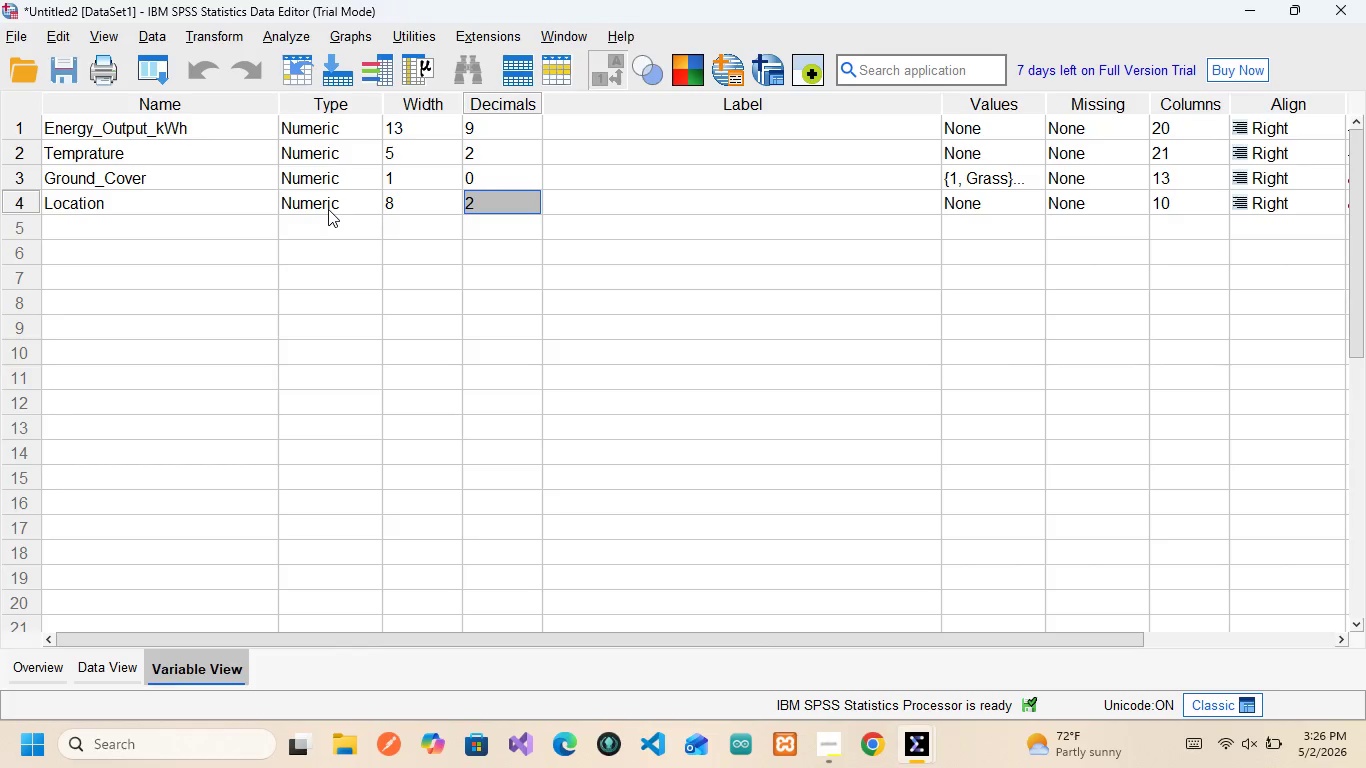 
key(ArrowRight)
 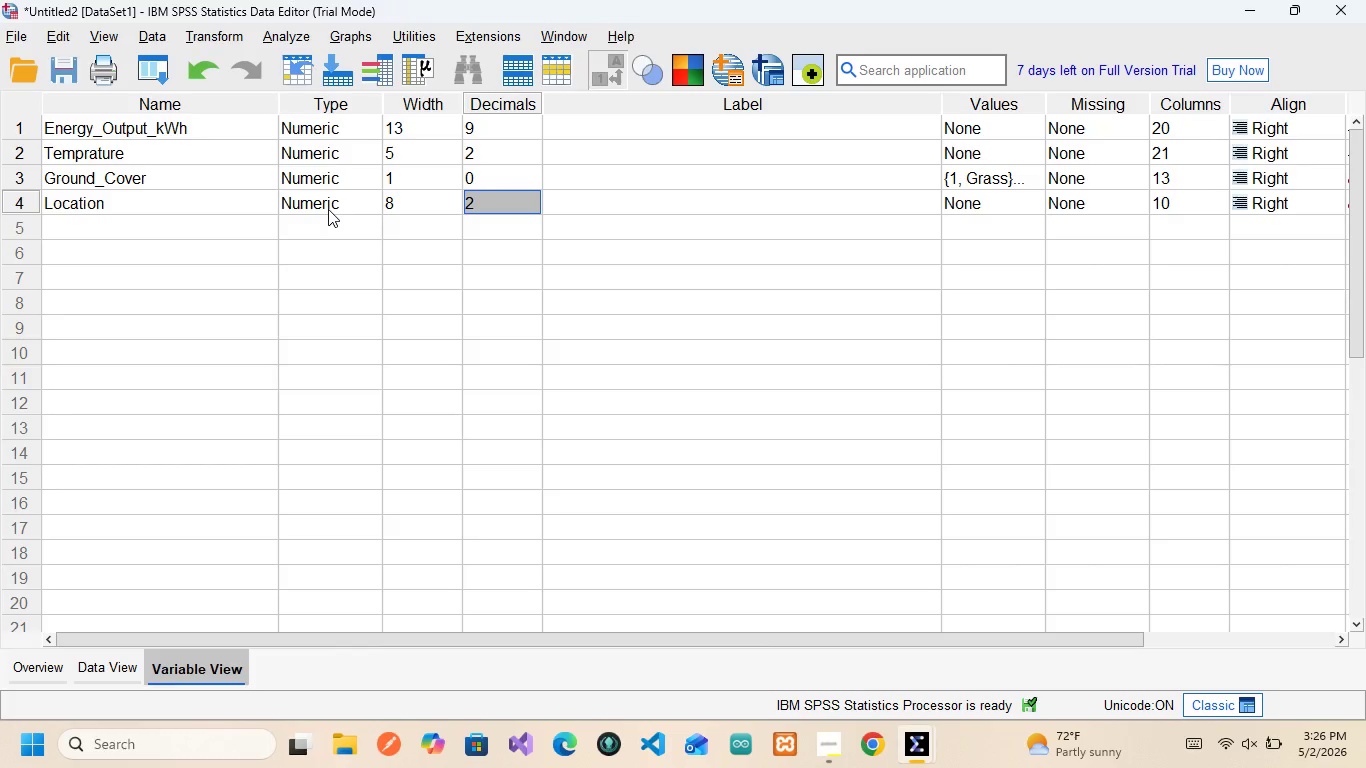 
key(Backspace)
 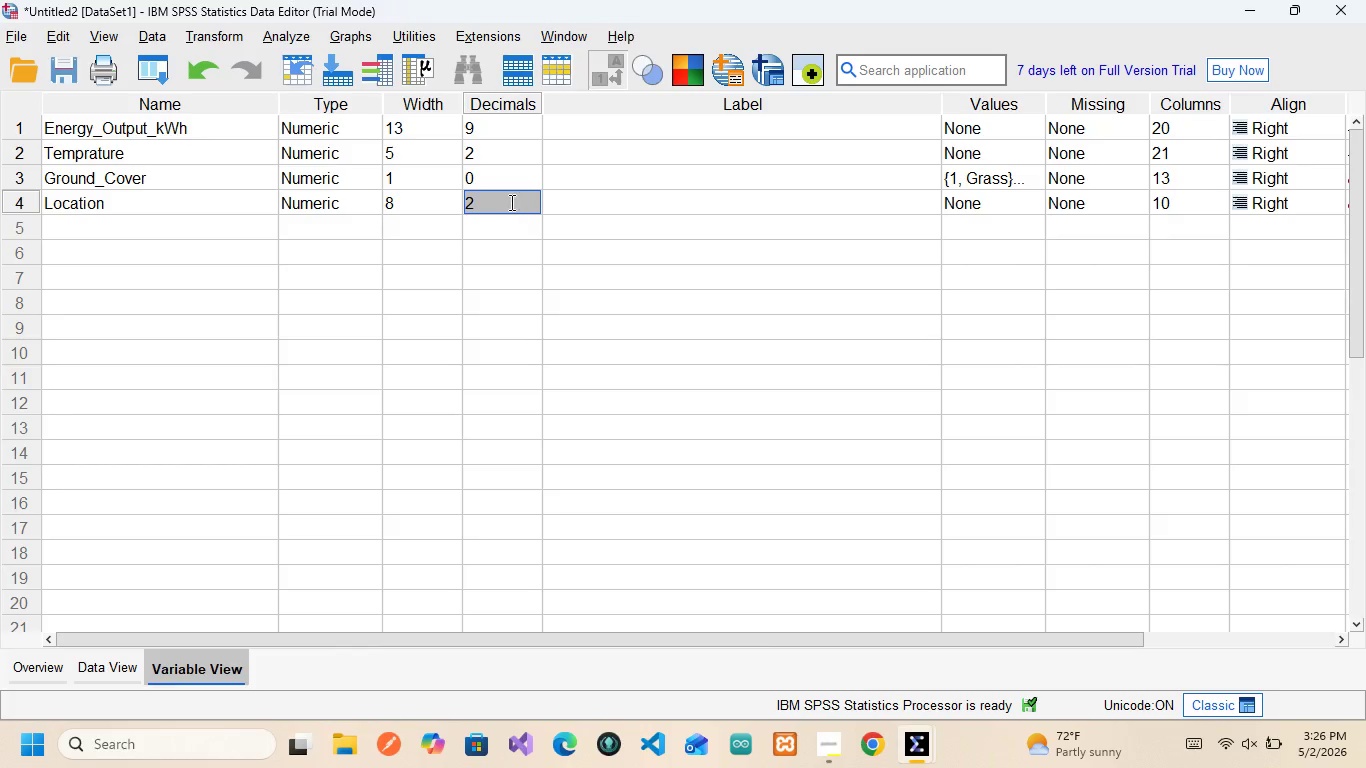 
double_click([510, 202])
 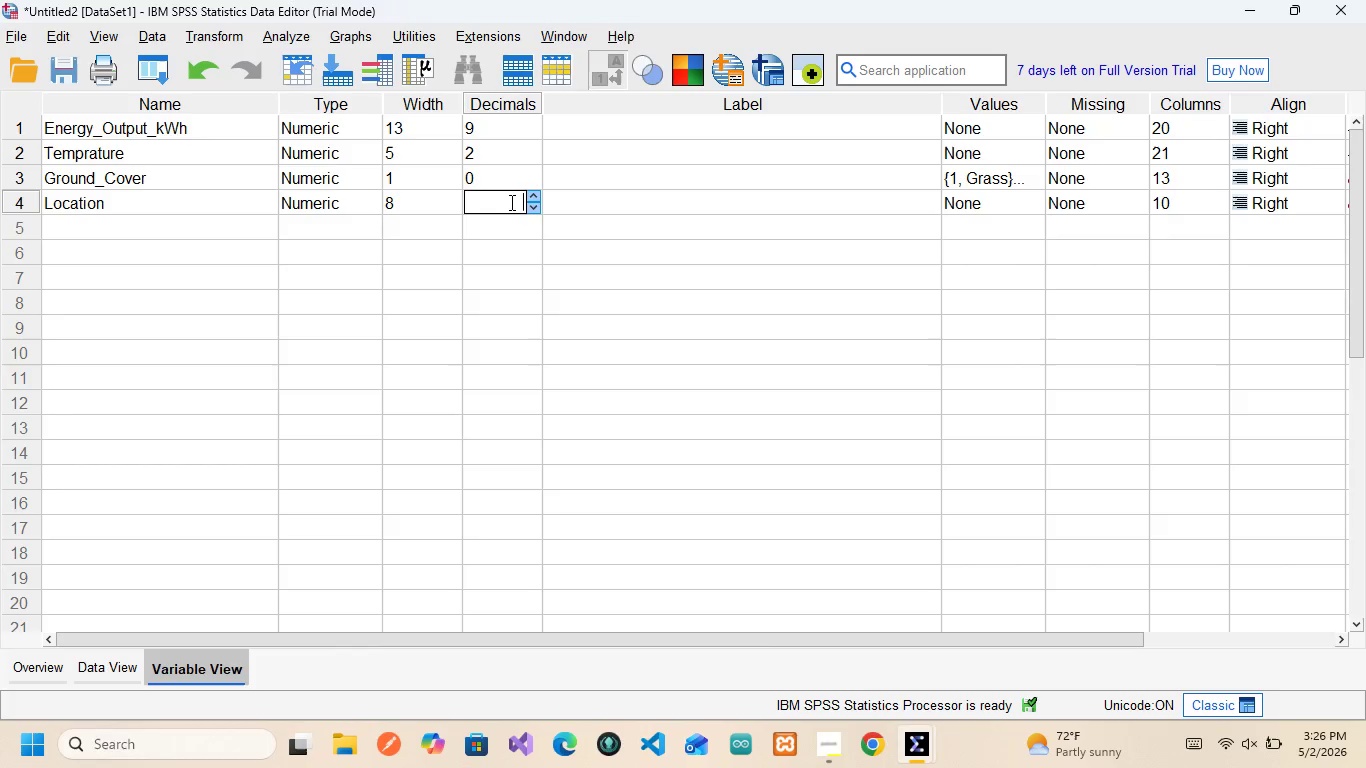 
key(Backspace)
 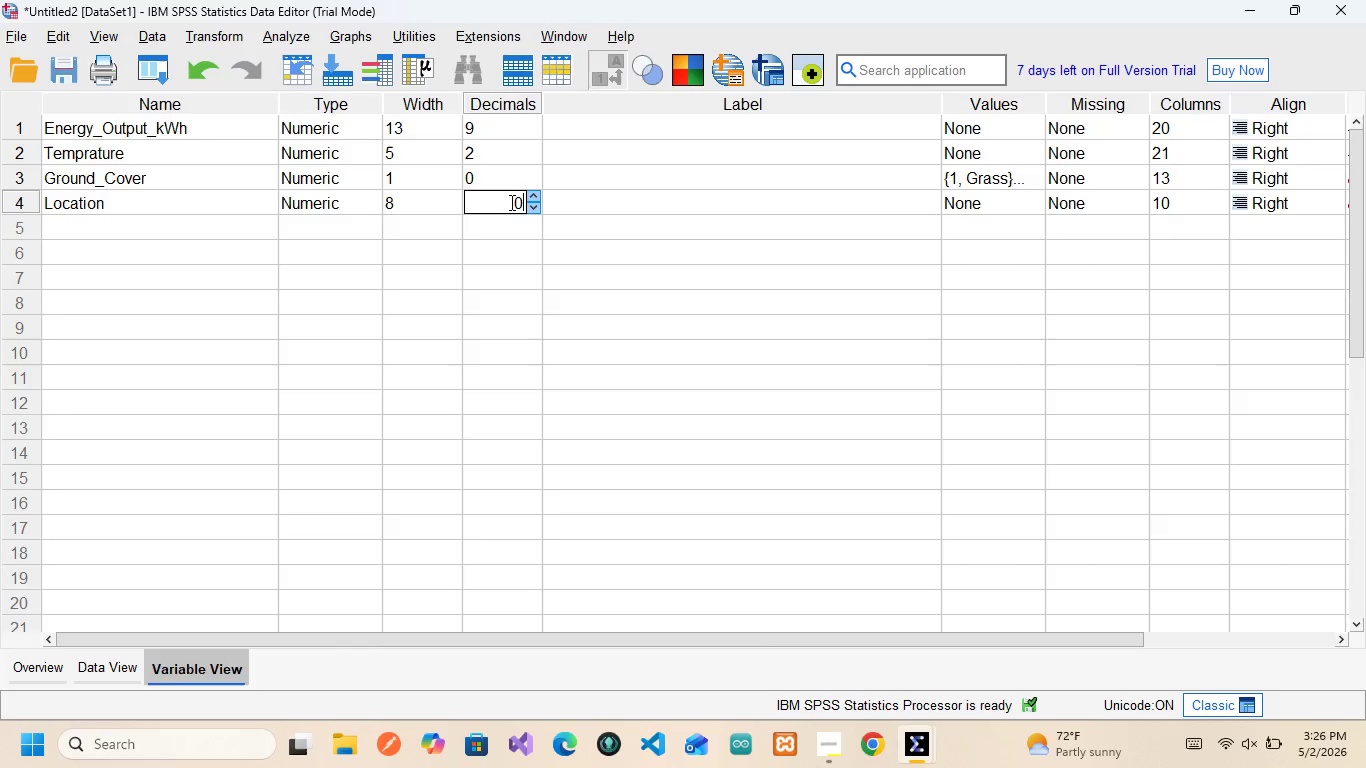 
key(0)
 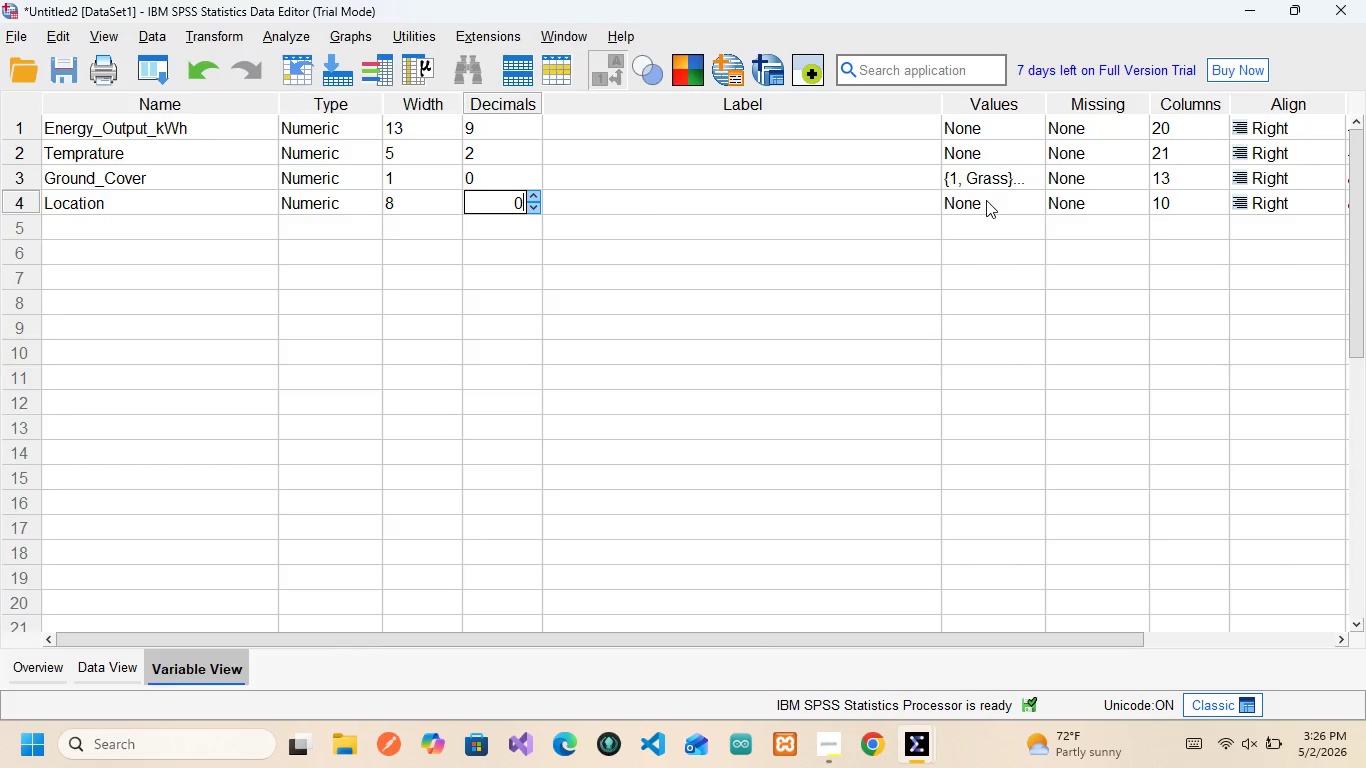 
left_click([989, 209])
 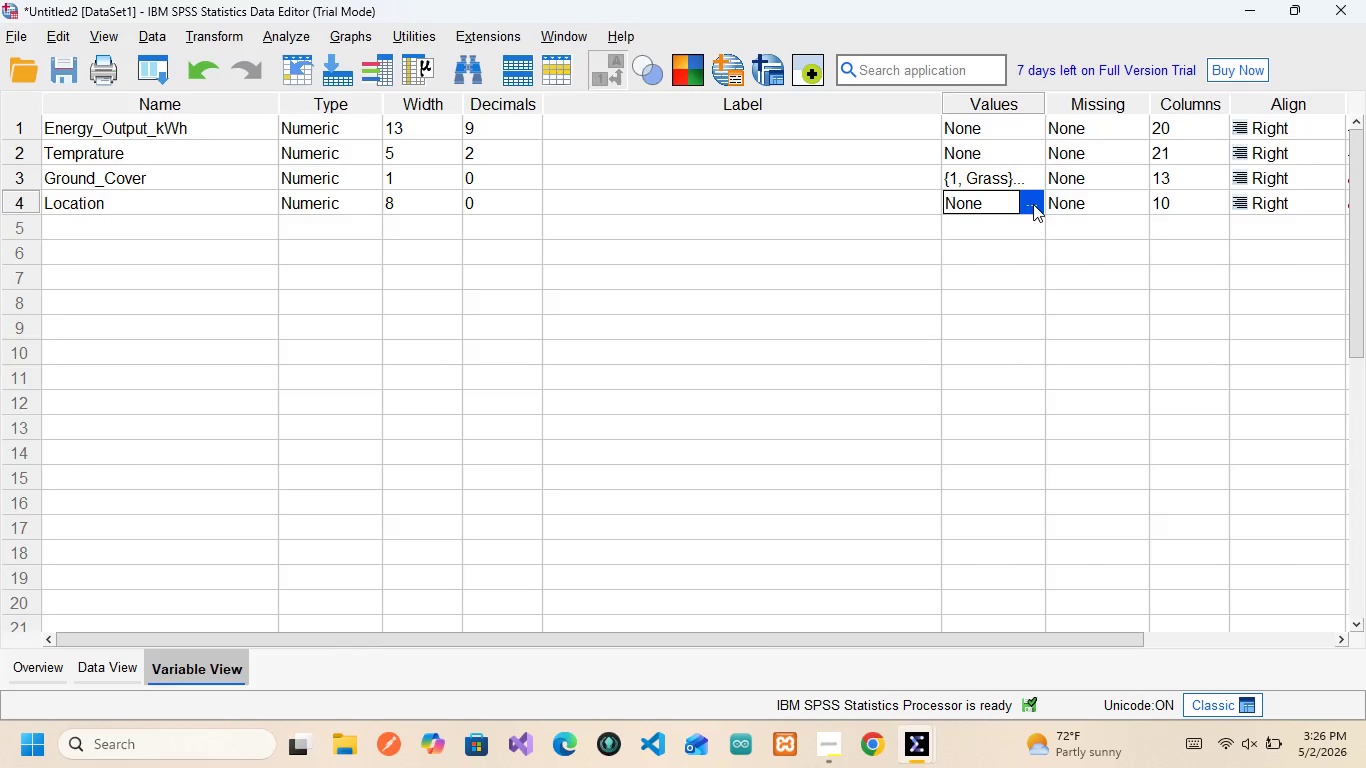 
left_click([1033, 204])
 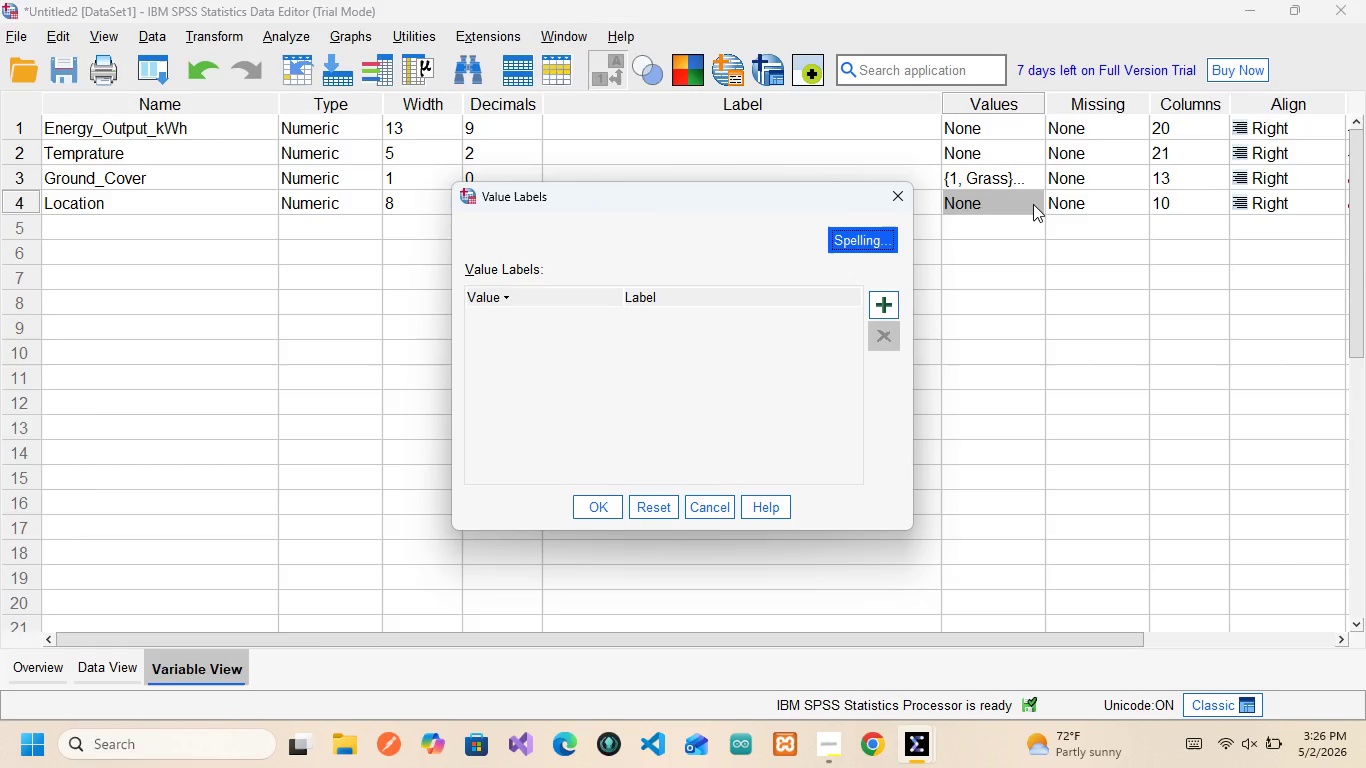 
wait(9.62)
 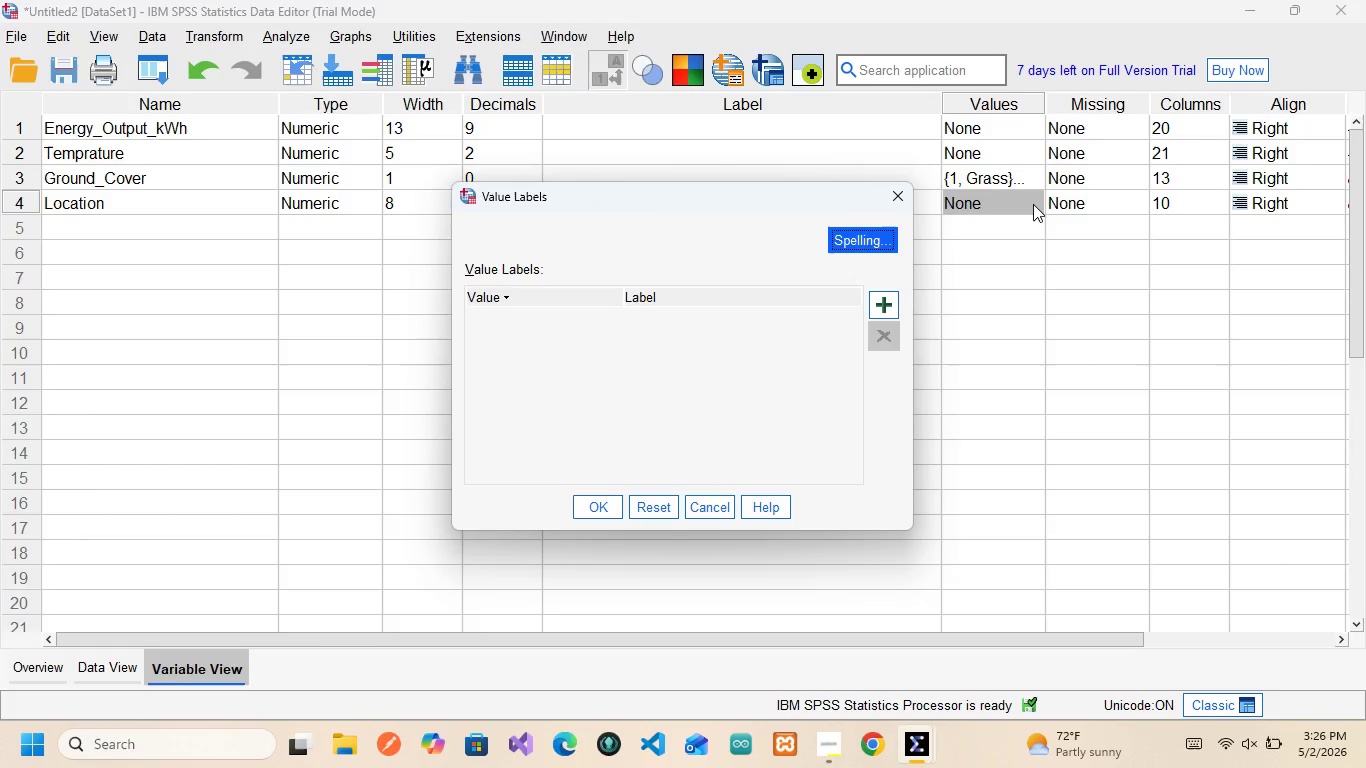 
left_click([891, 297])
 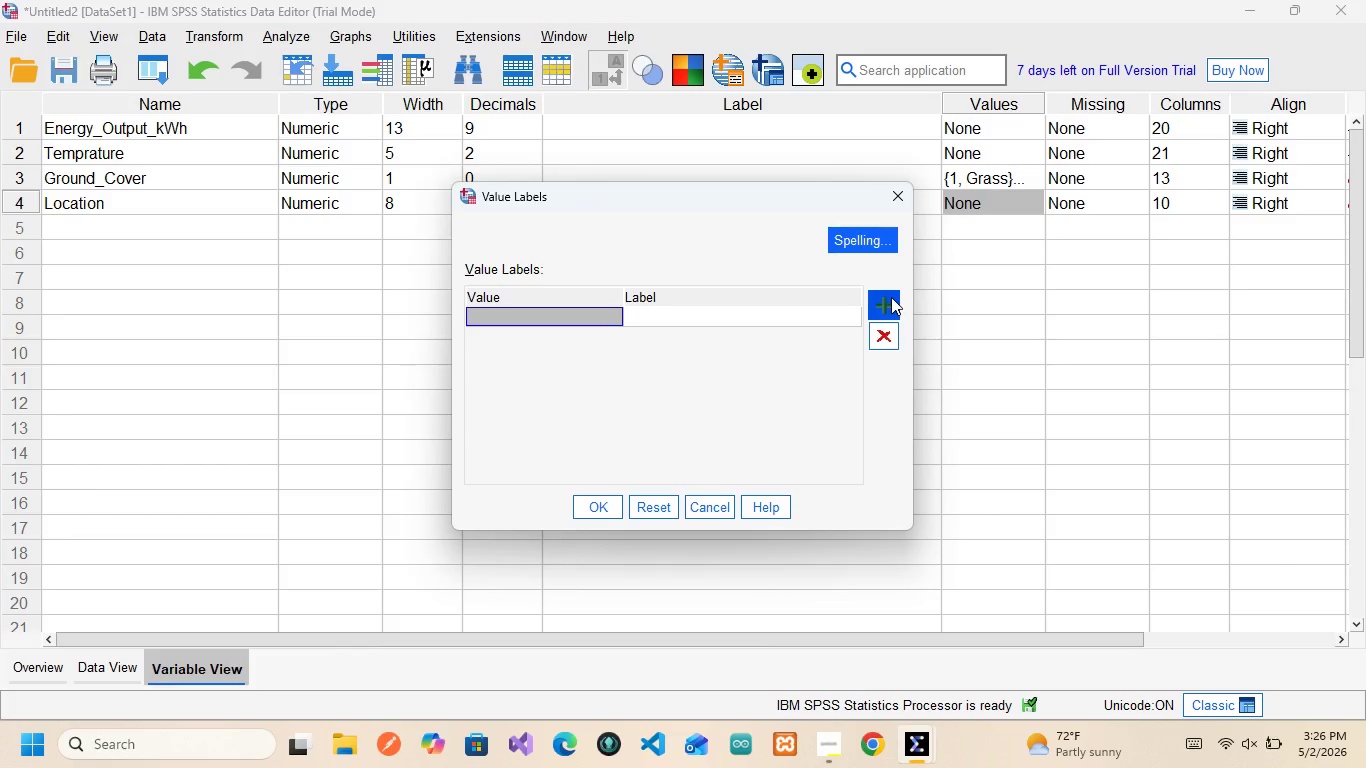 
wait(12.14)
 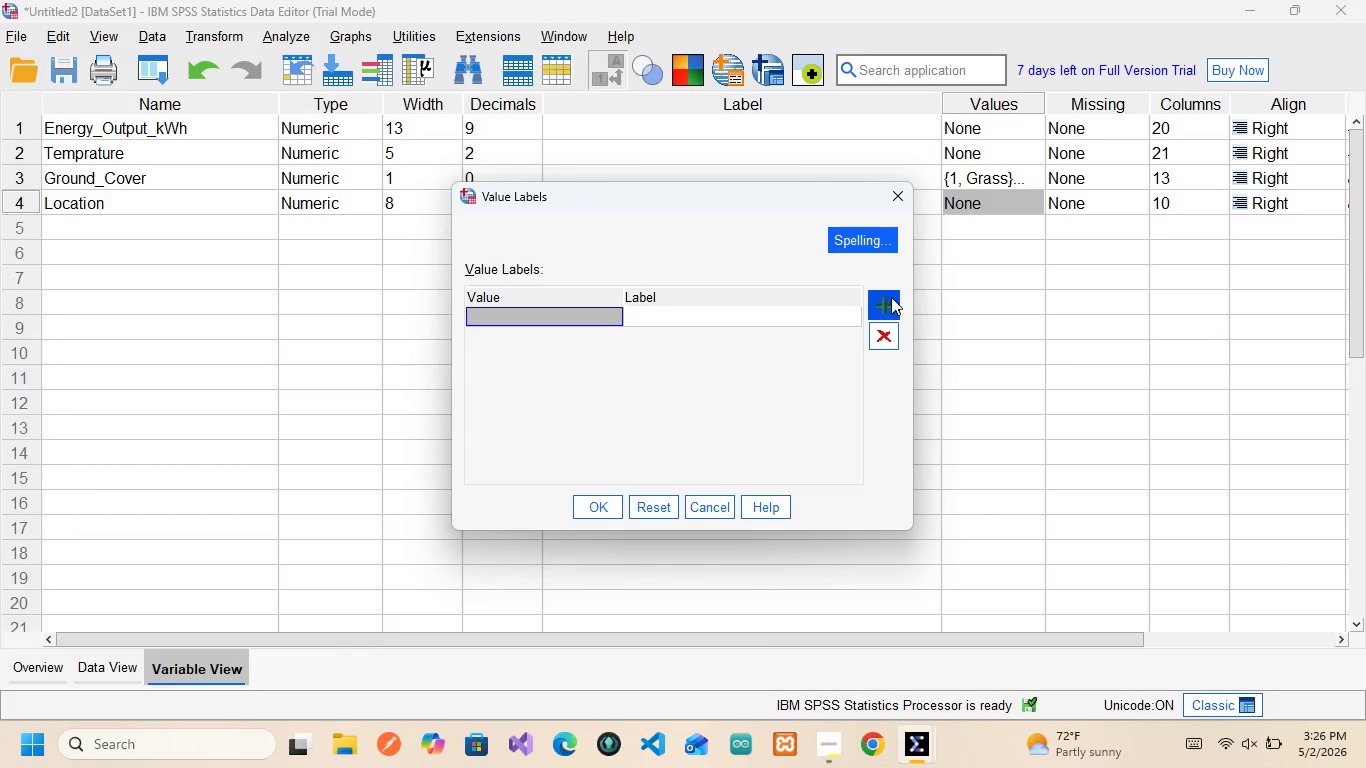 
key(1)
 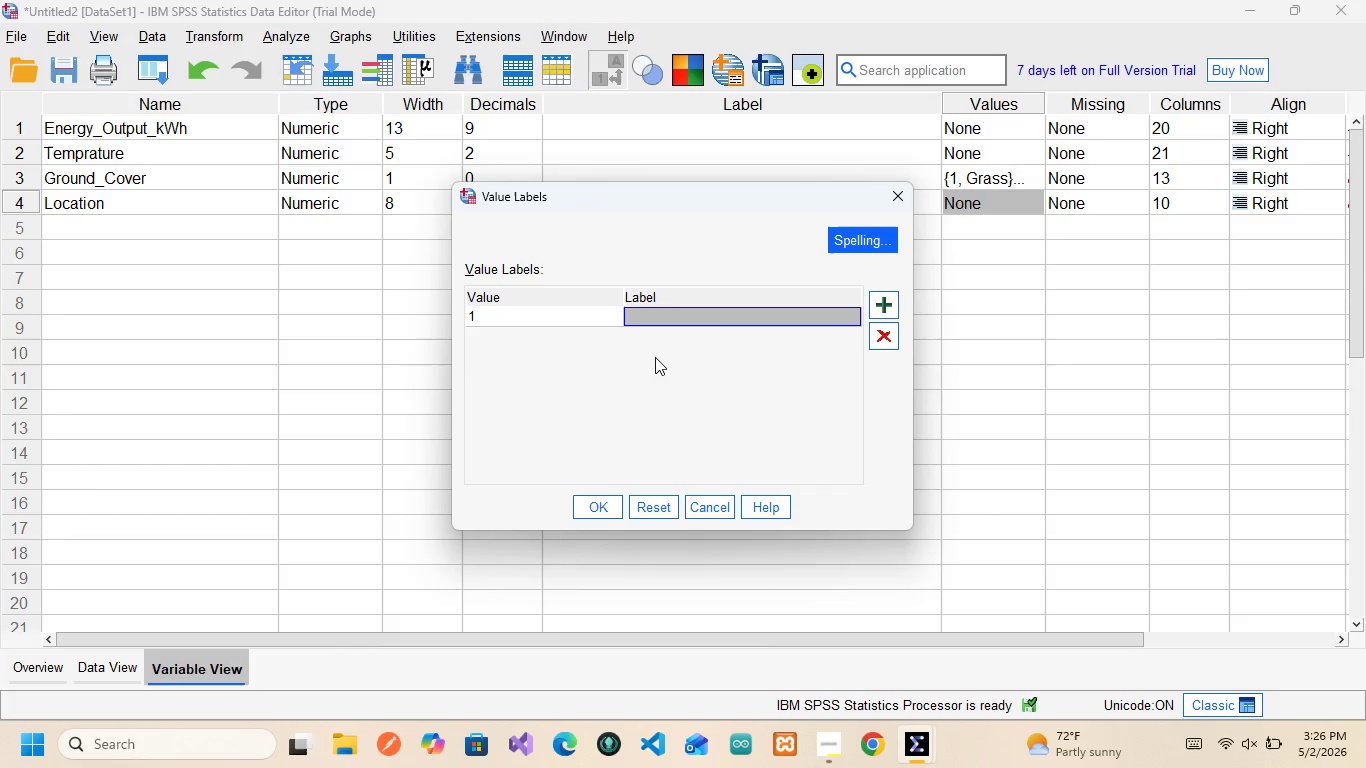 
key(ArrowRight)
 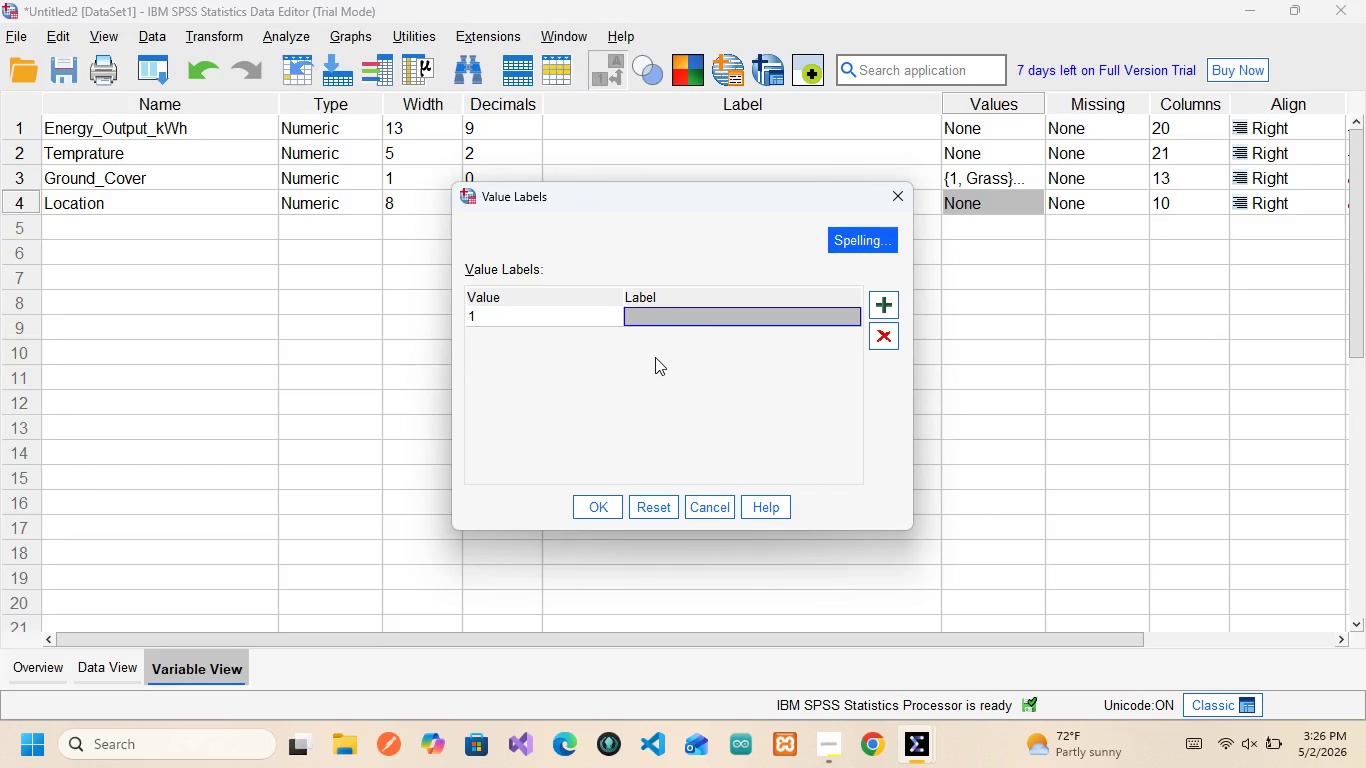 
type(A)
key(Backspace)
type(Site A)
 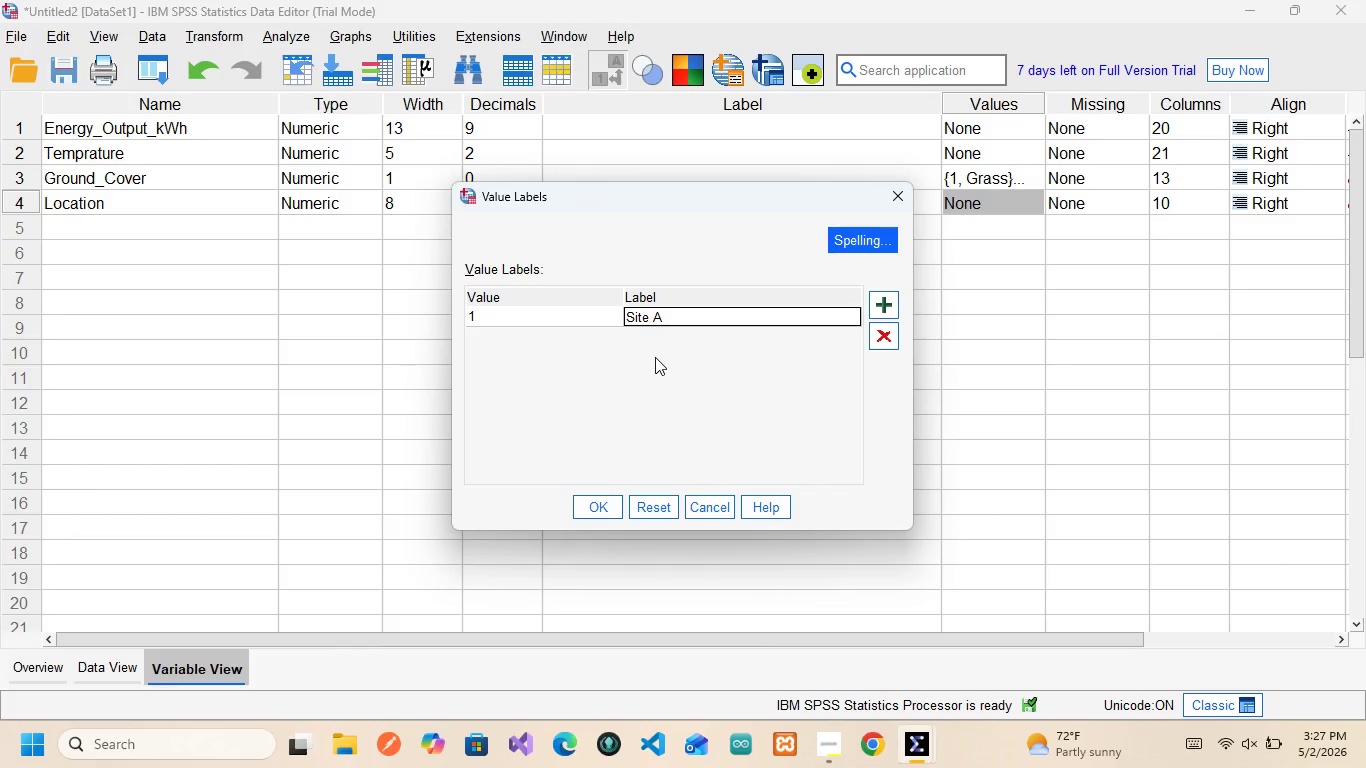 
wait(8.83)
 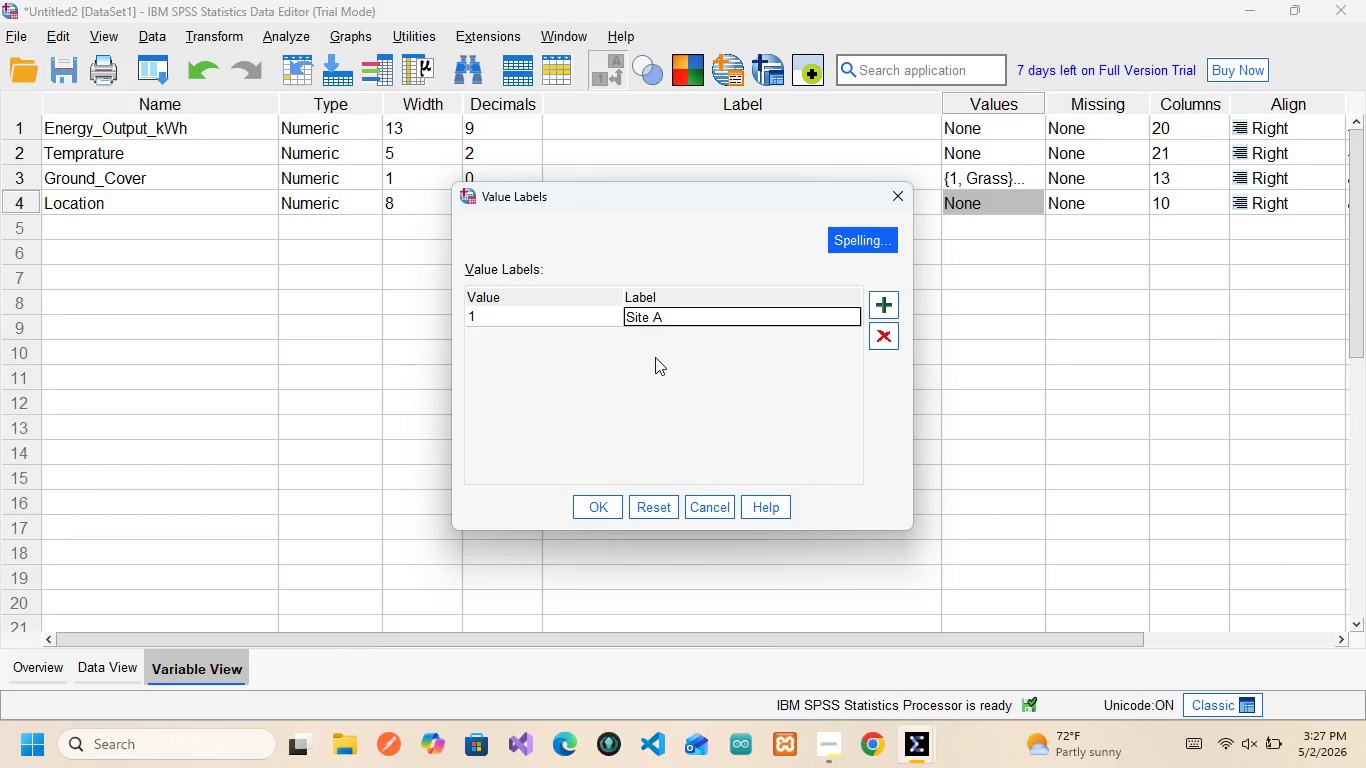 
left_click([881, 305])
 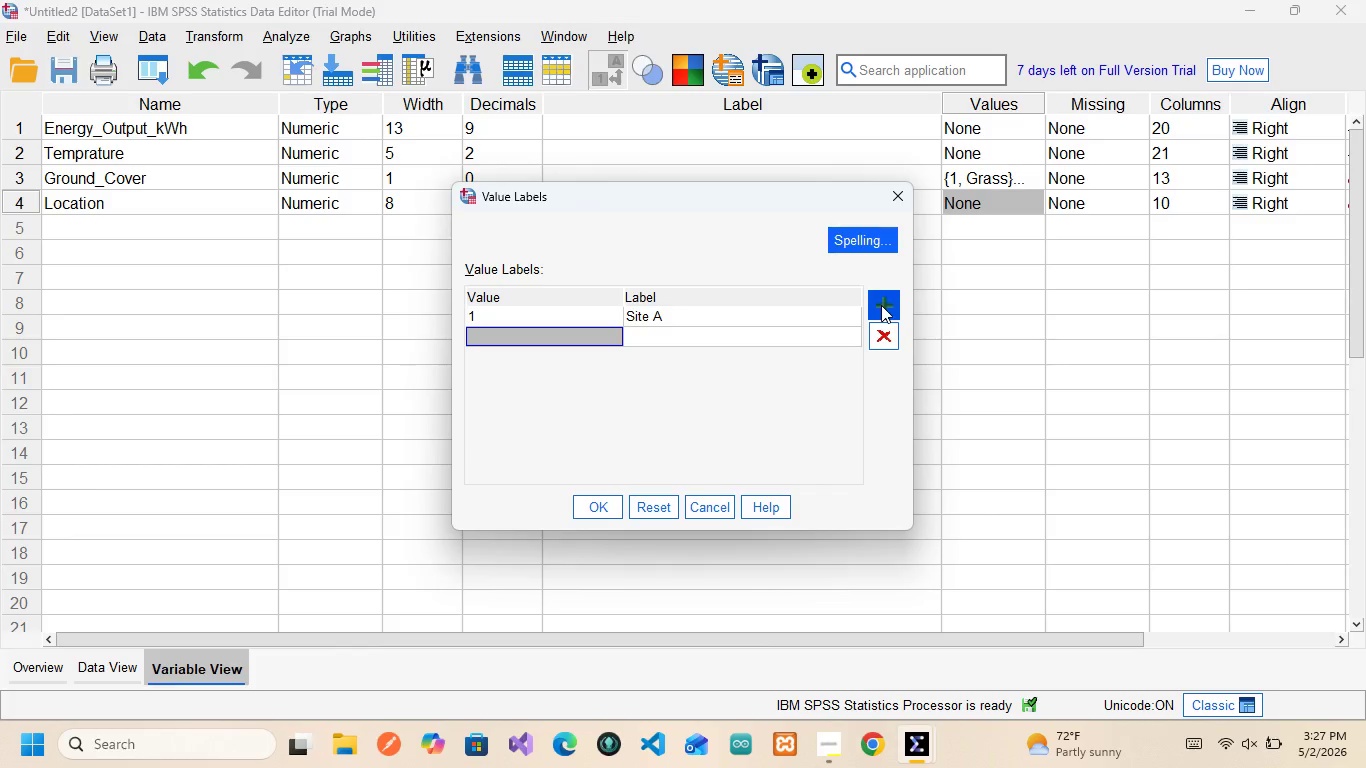 
wait(6.97)
 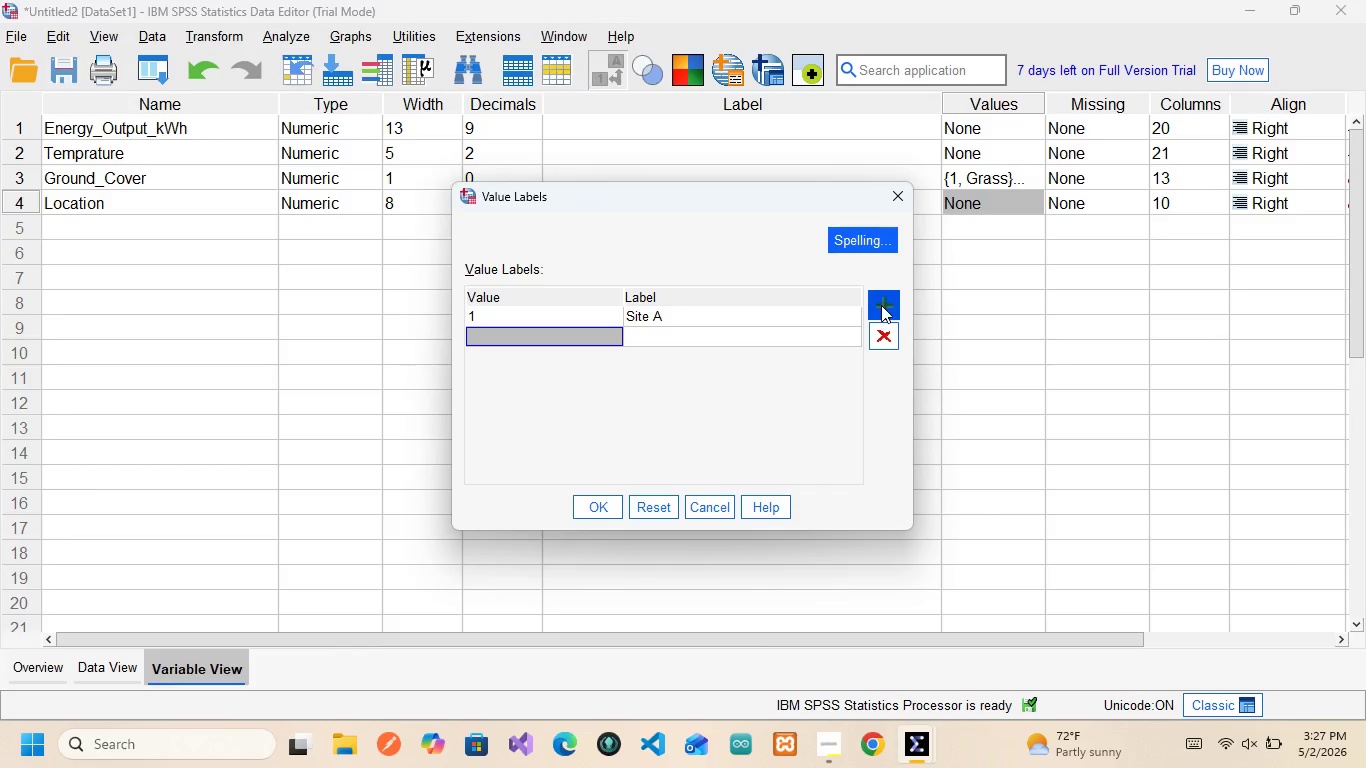 
key(2)
 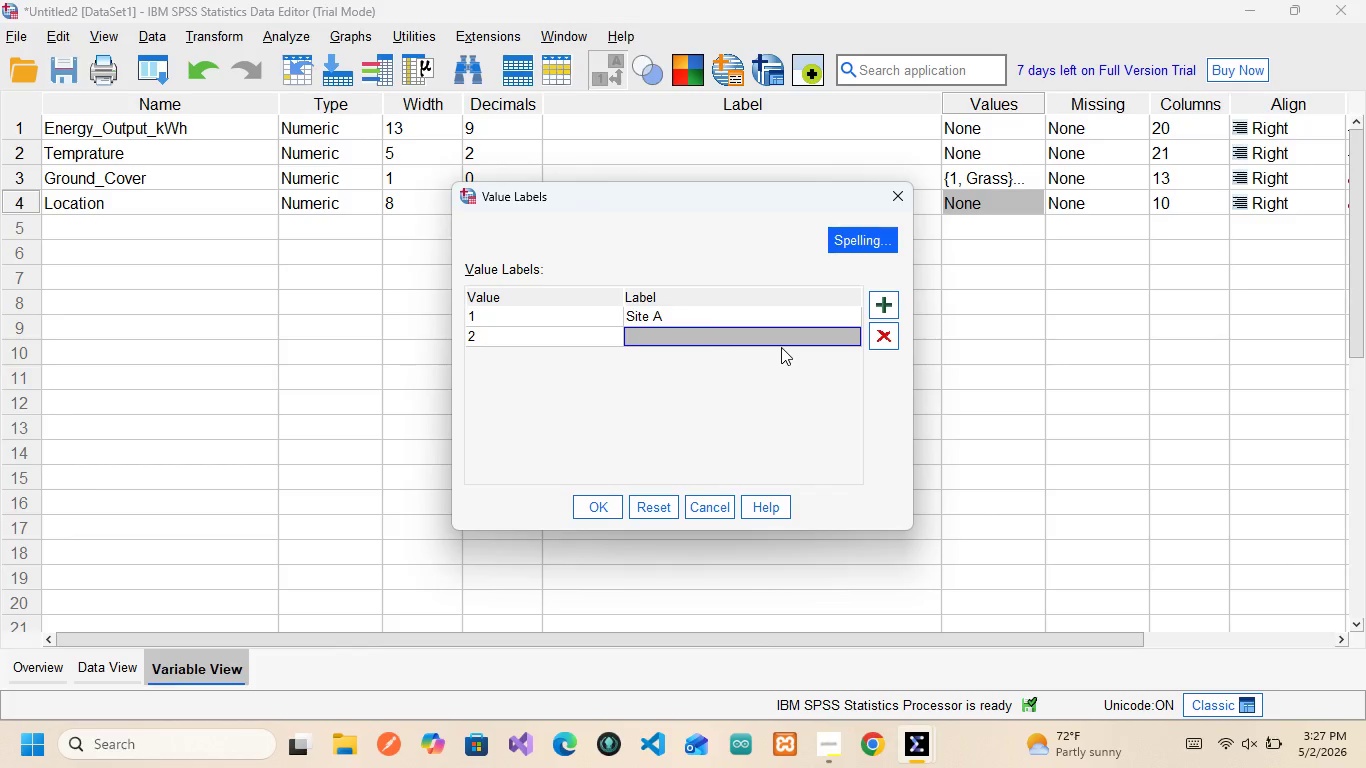 
key(ArrowRight)
 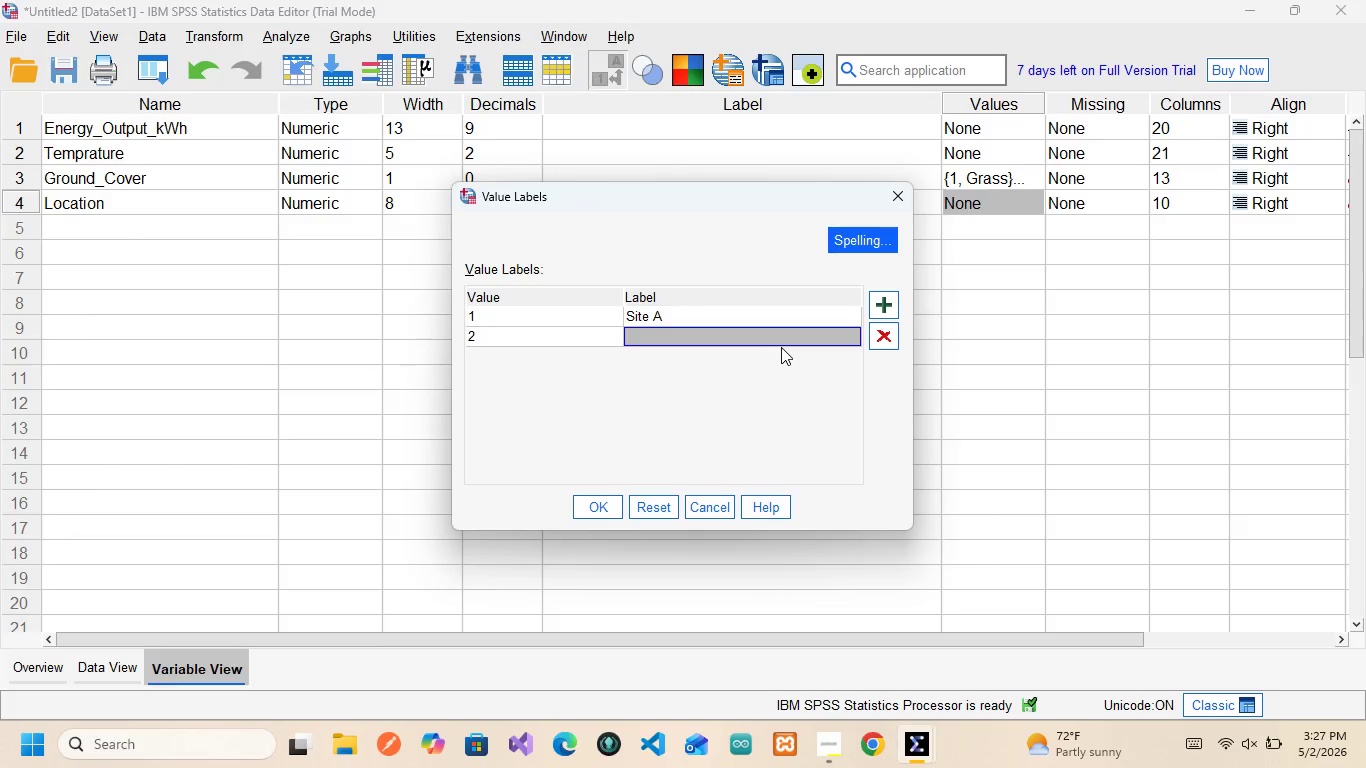 
type(Site B)
 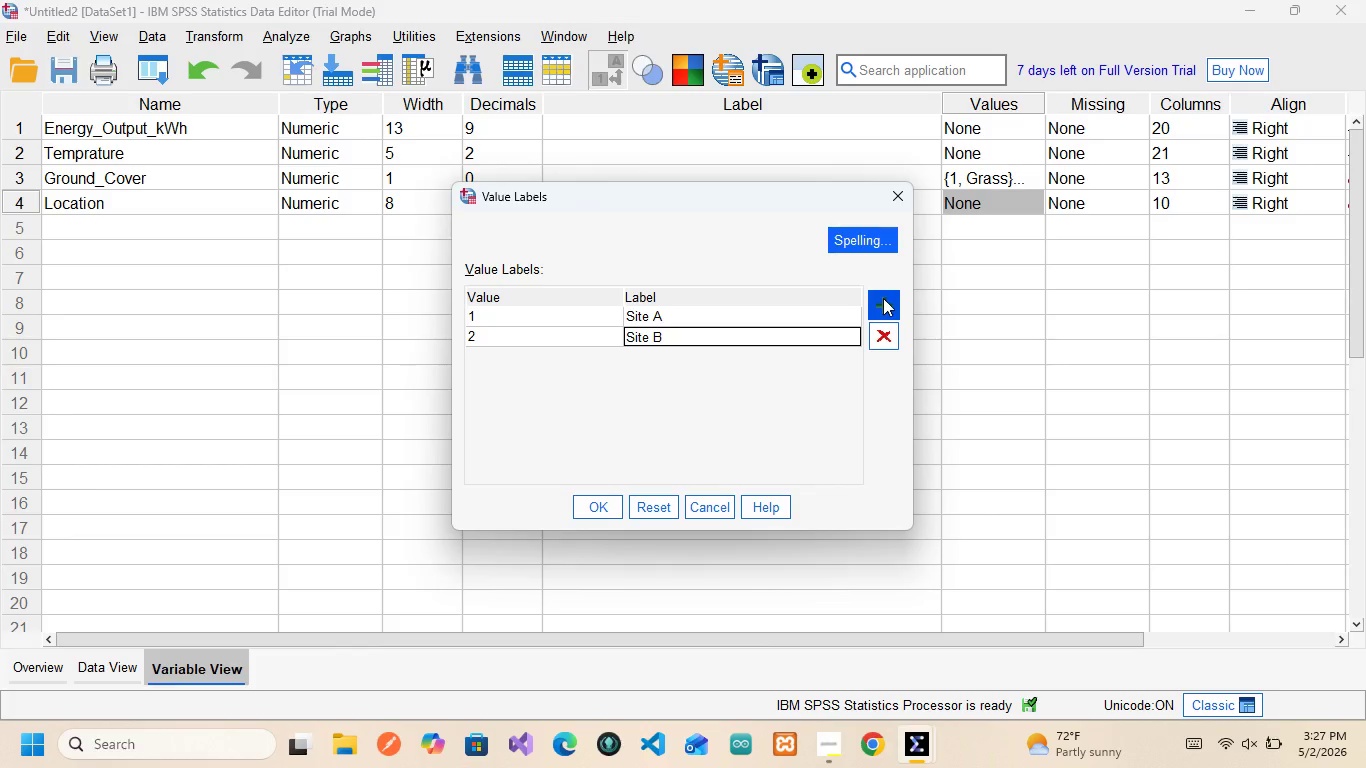 
left_click([883, 298])
 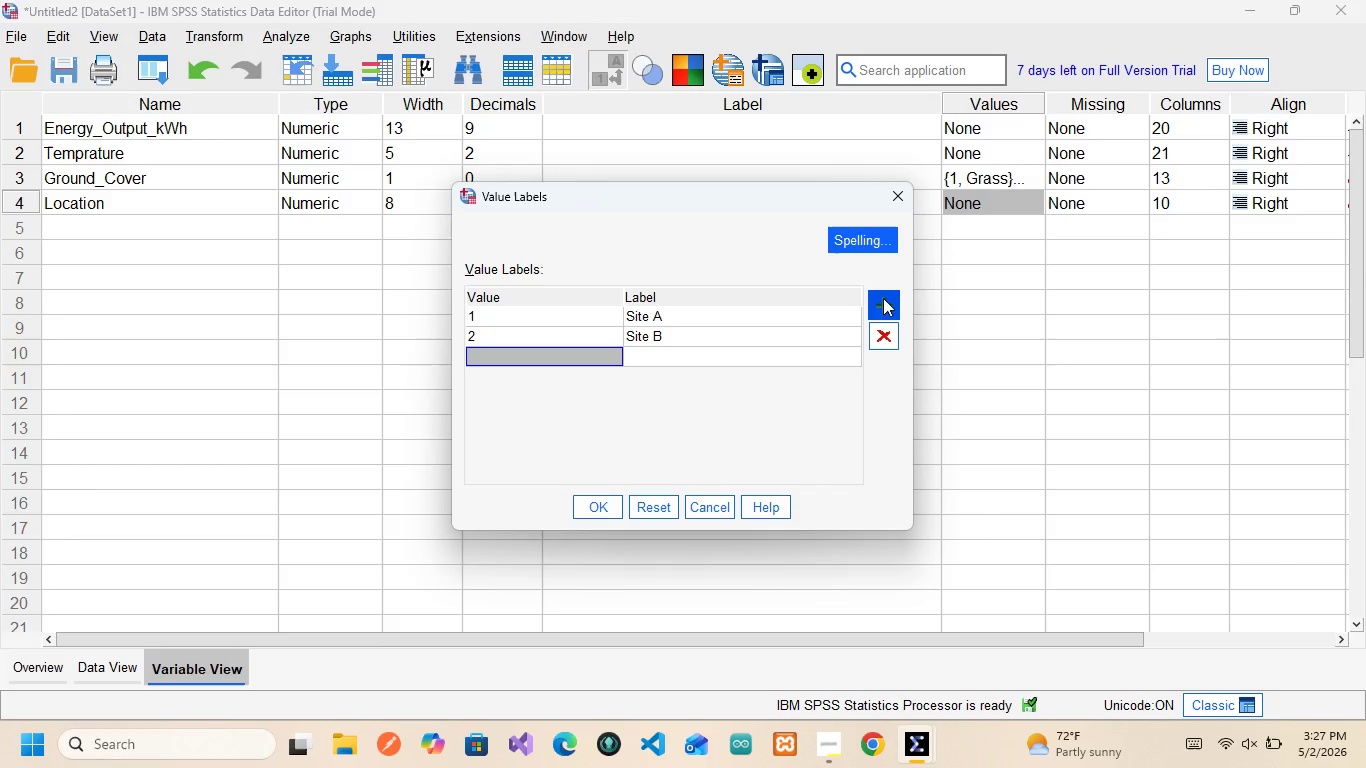 
key(3)
 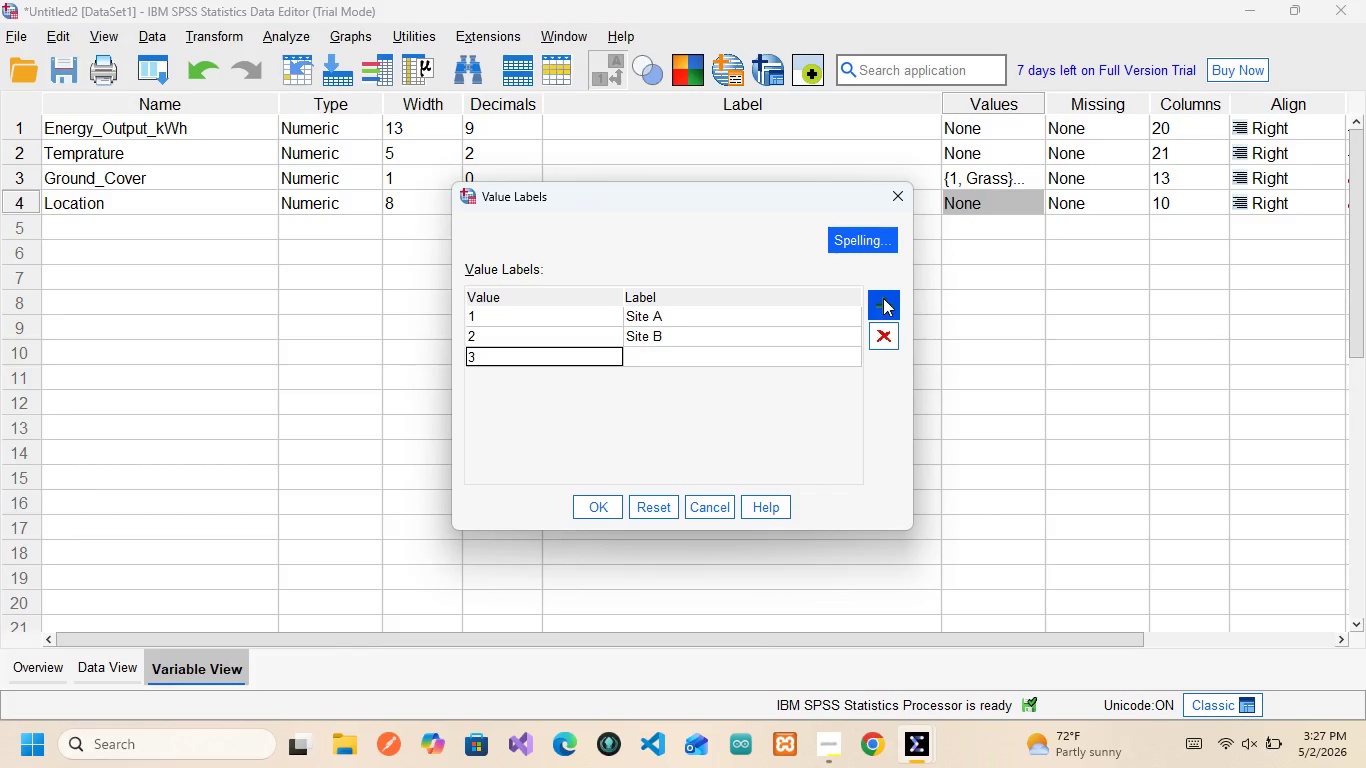 
key(ArrowRight)
 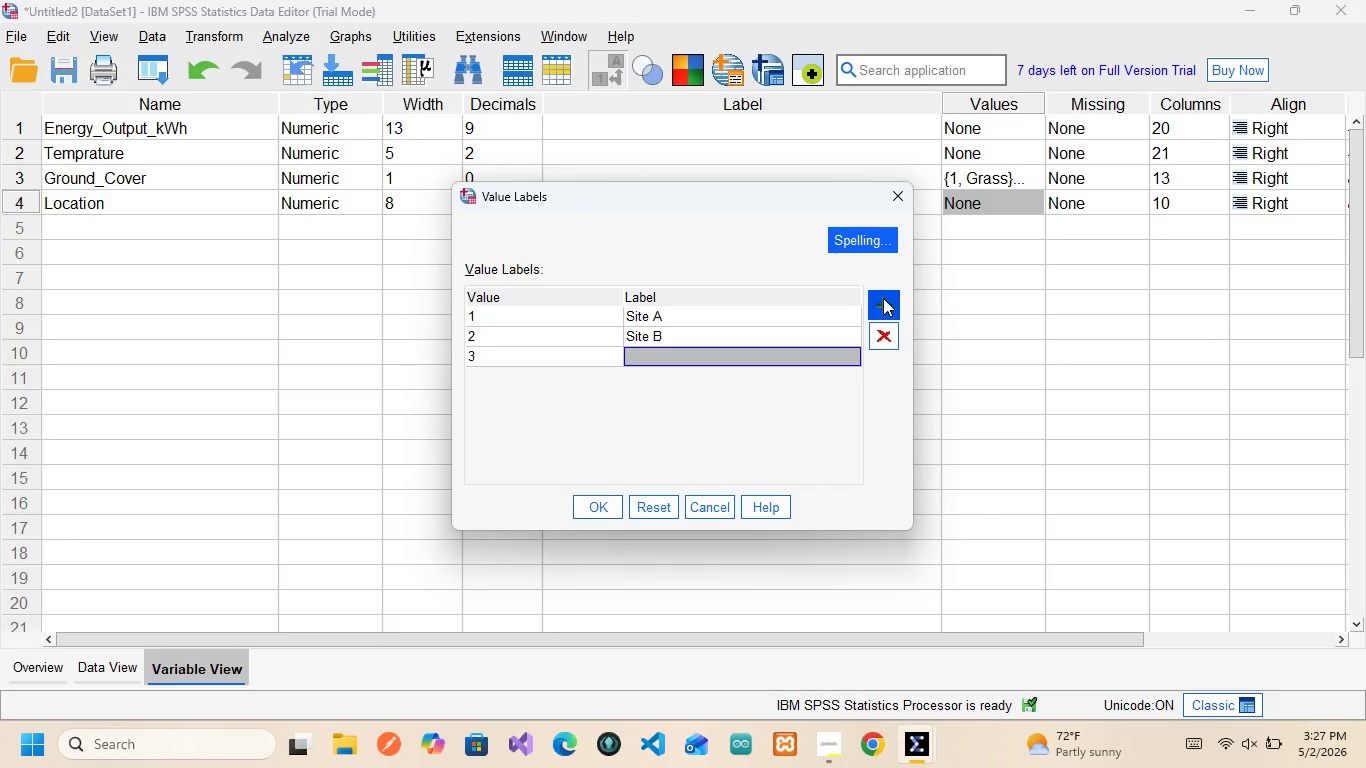 
type(Site V)
key(Backspace)
type(C)
 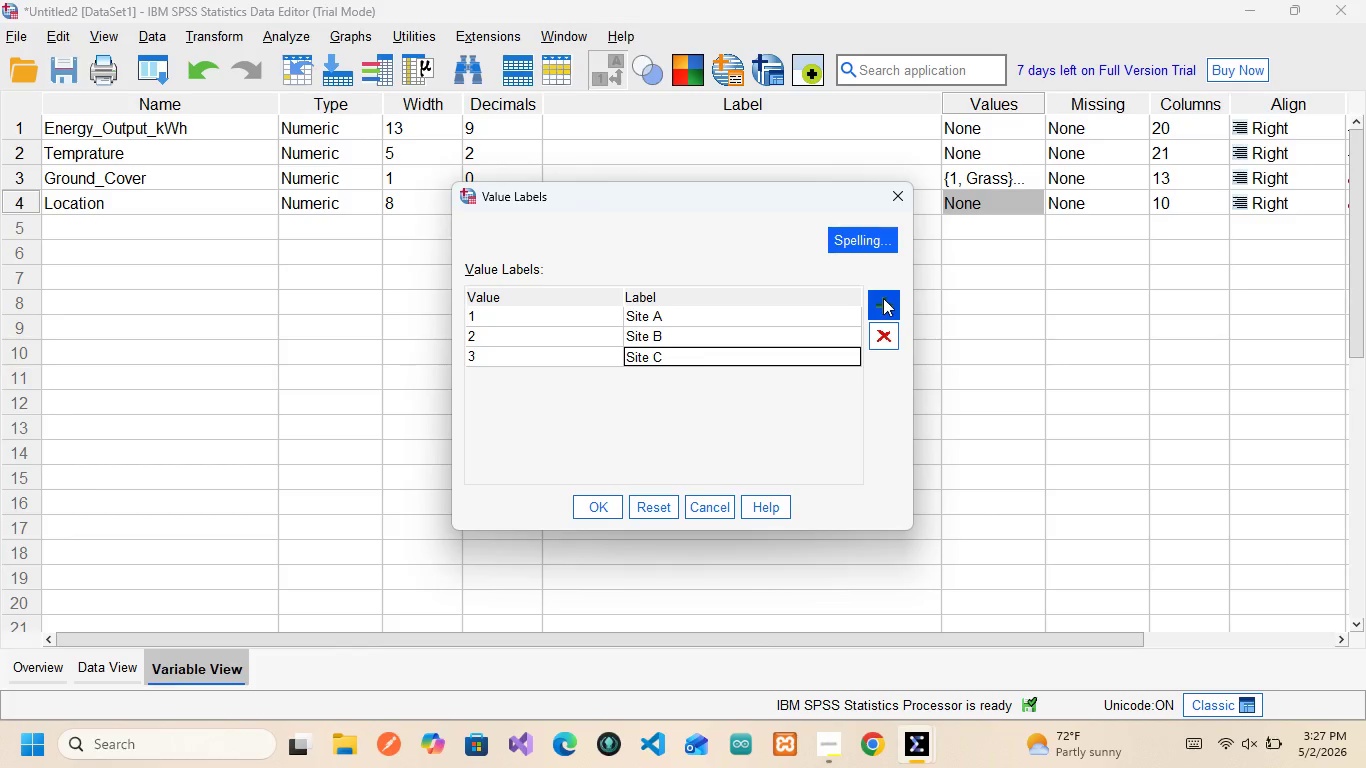 
left_click([883, 298])
 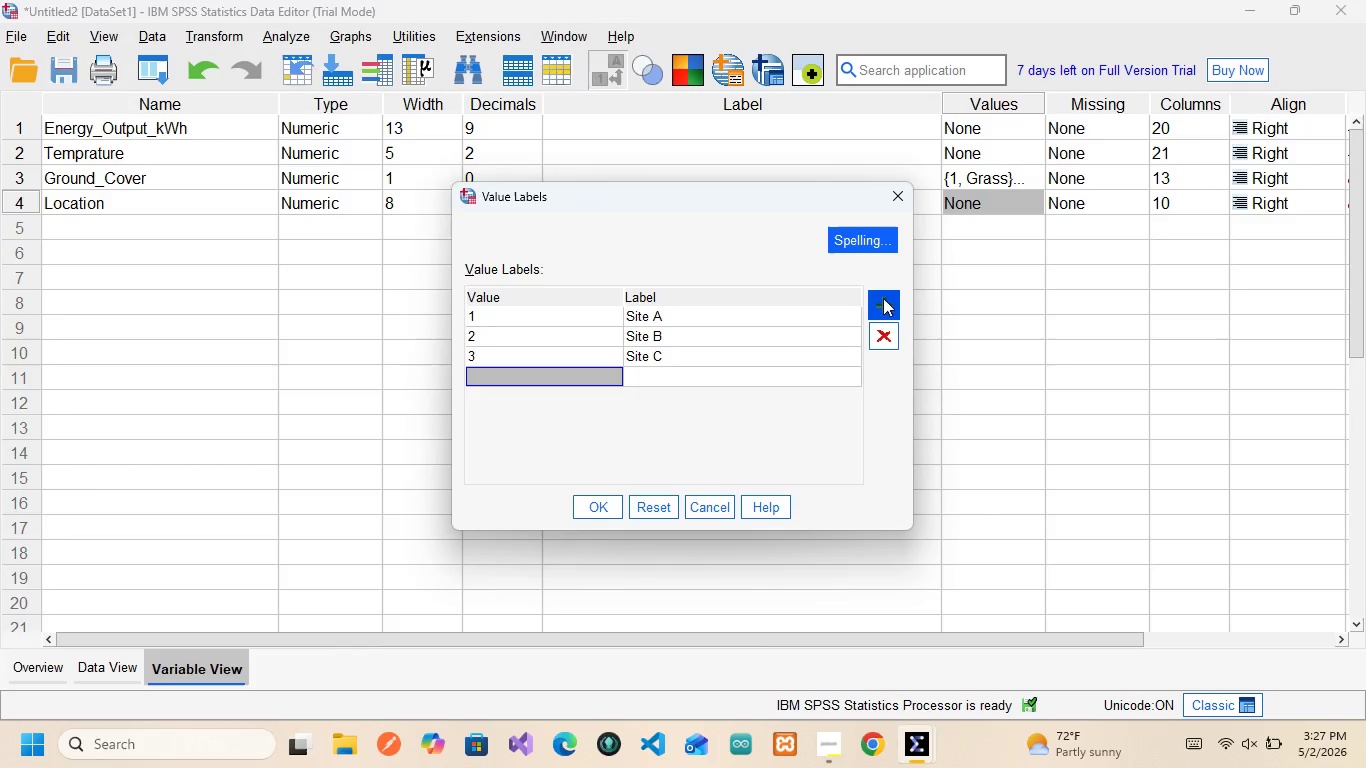 
key(4)
 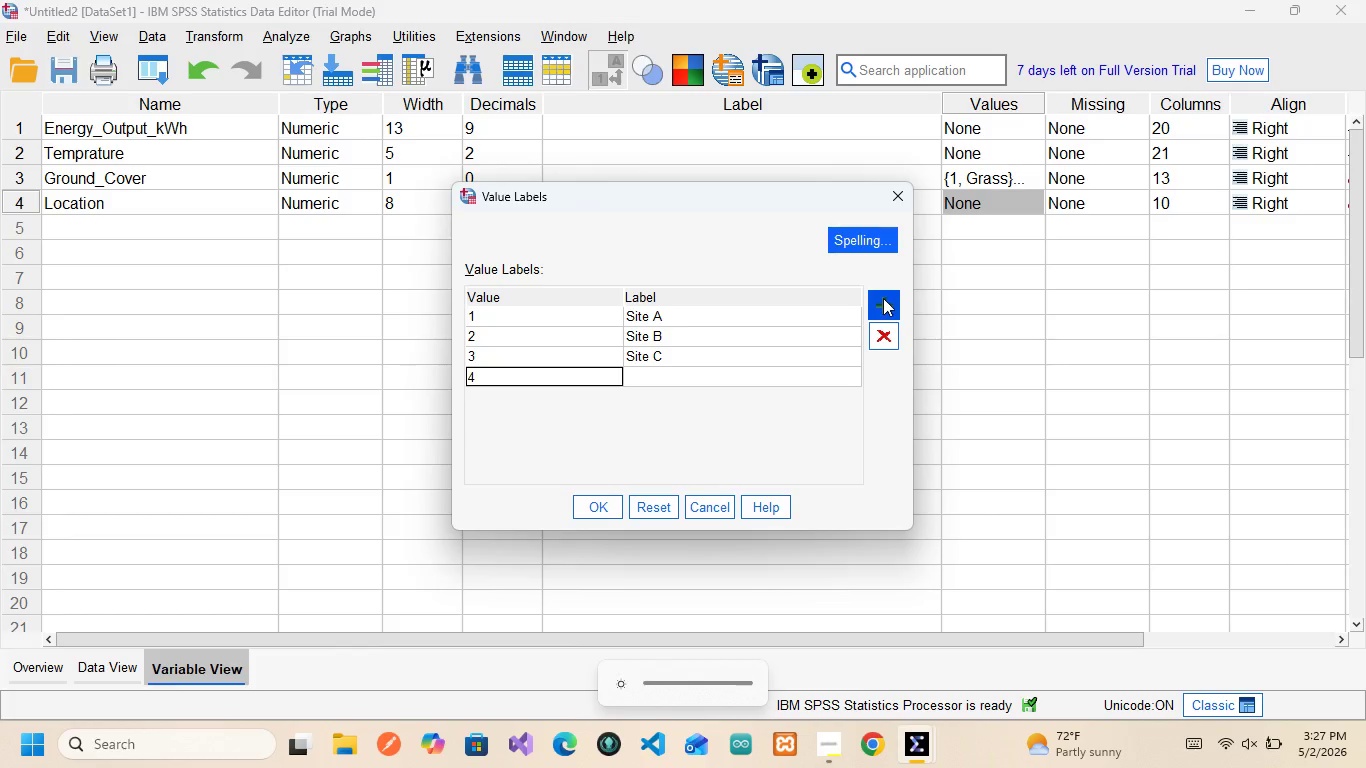 
key(CapsLock)
 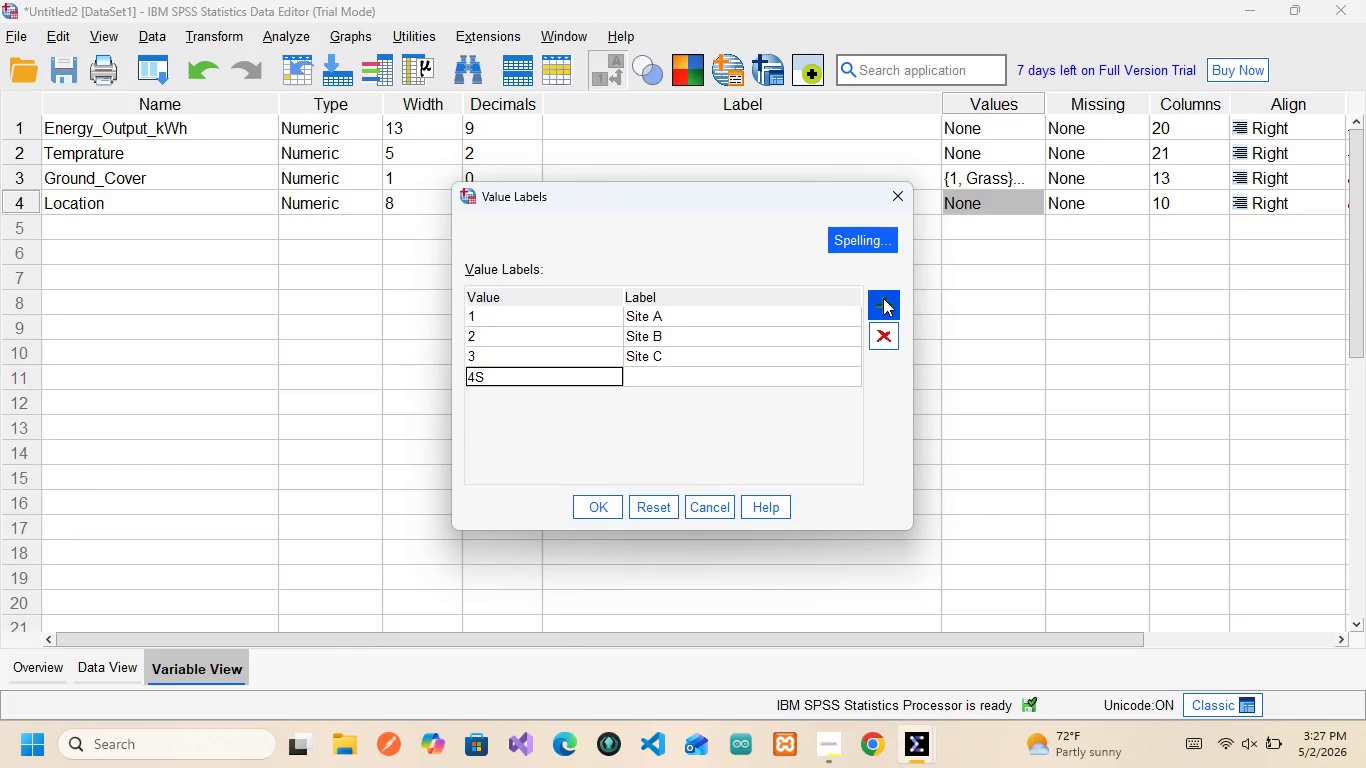 
key(S)
 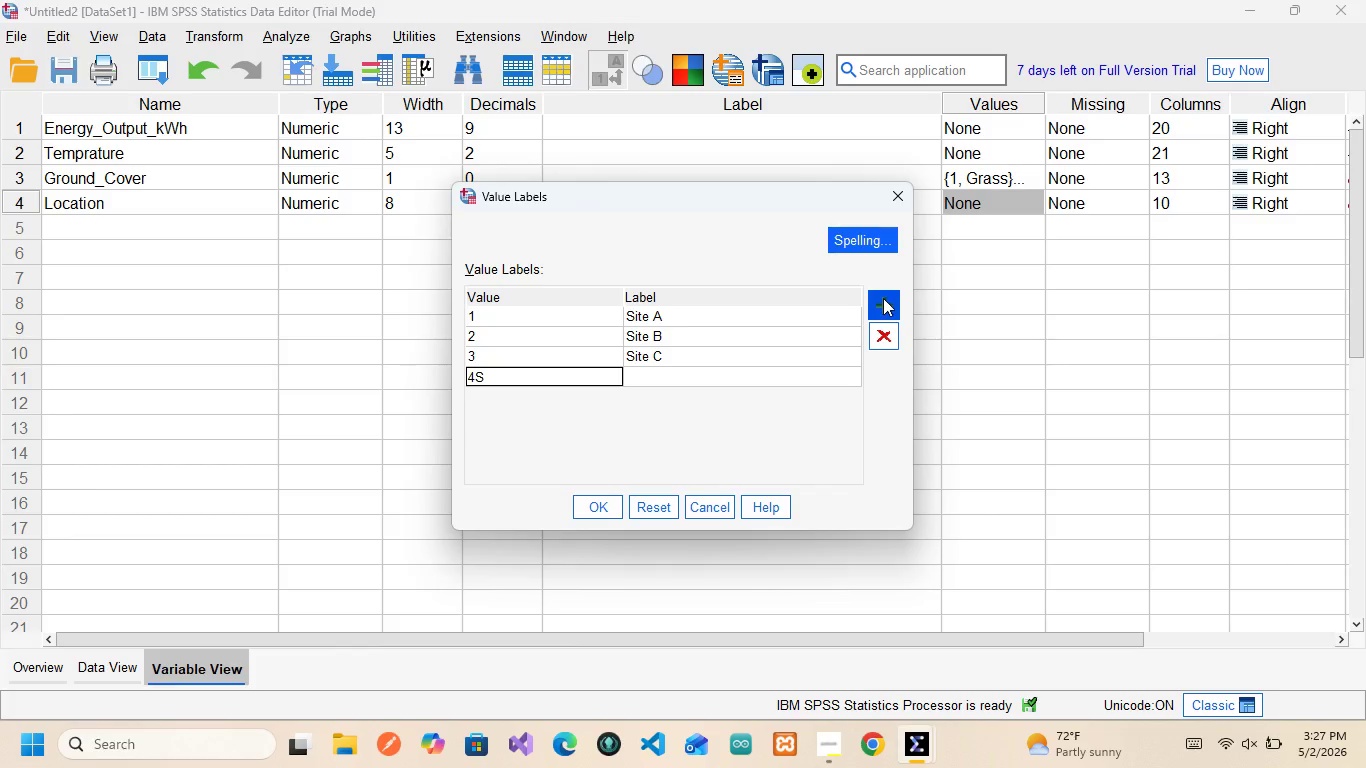 
key(CapsLock)
 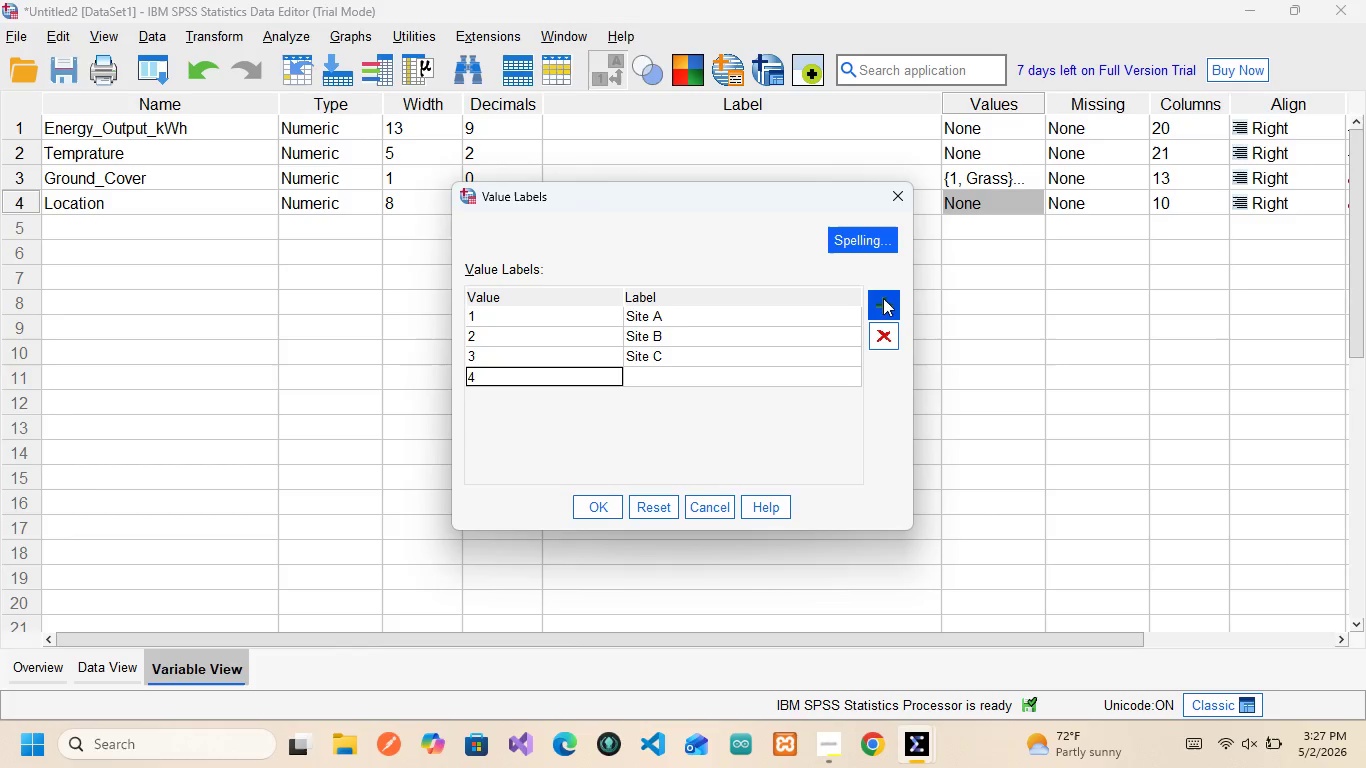 
key(Backspace)
 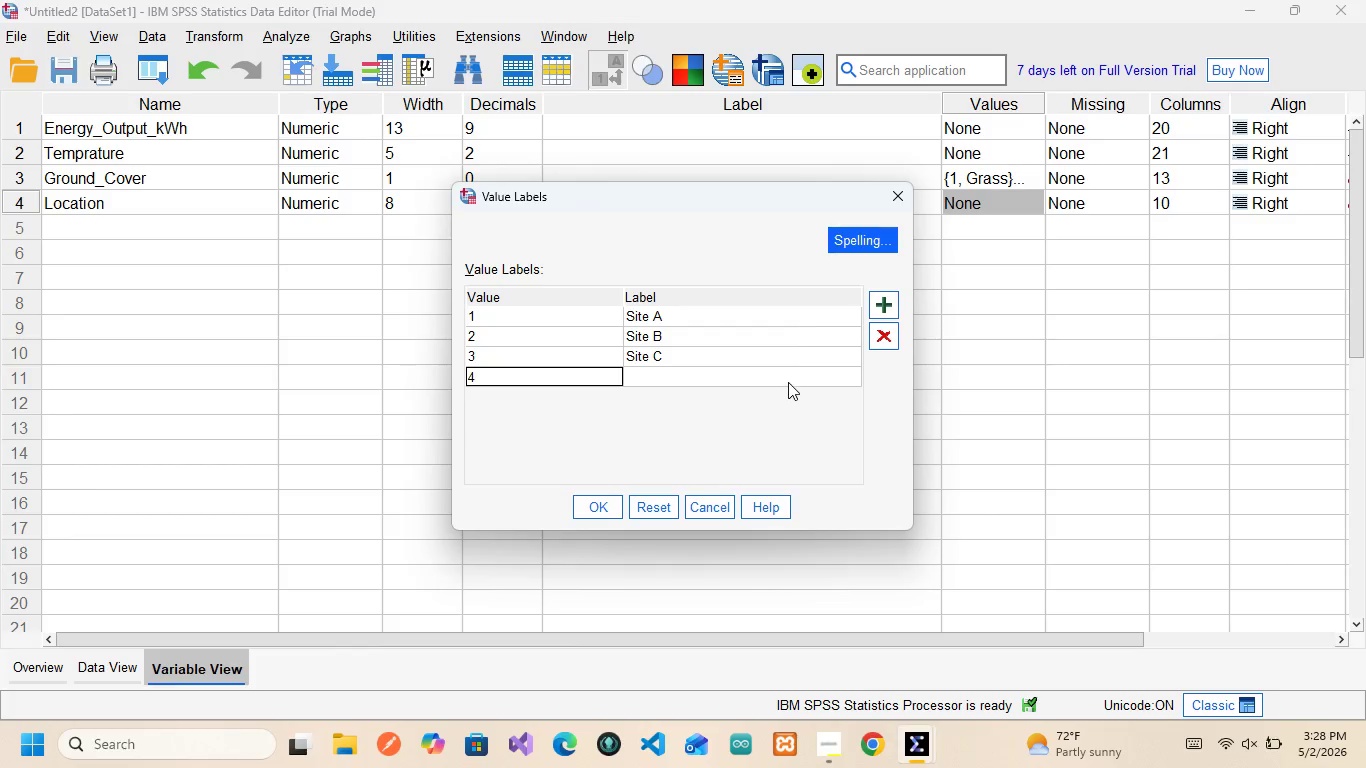 
left_click([788, 379])
 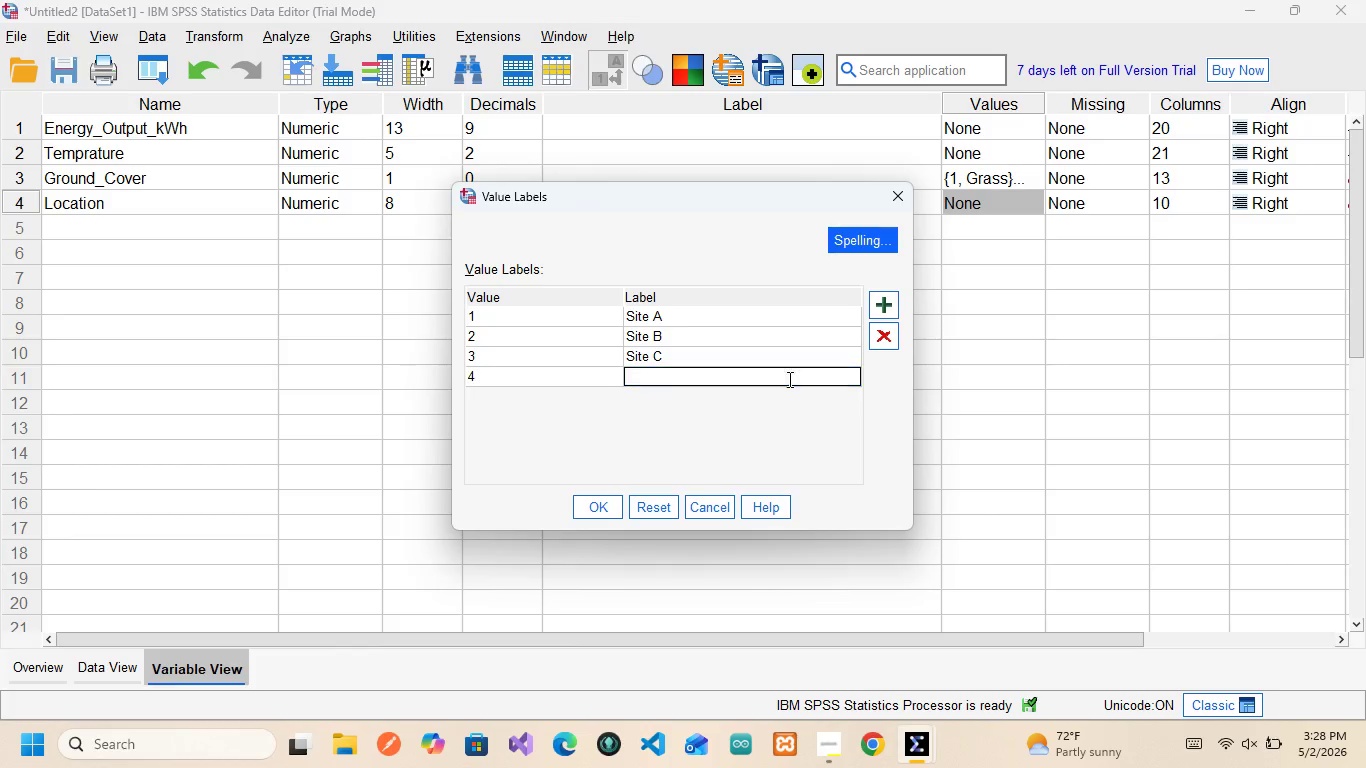 
type(Site D)
 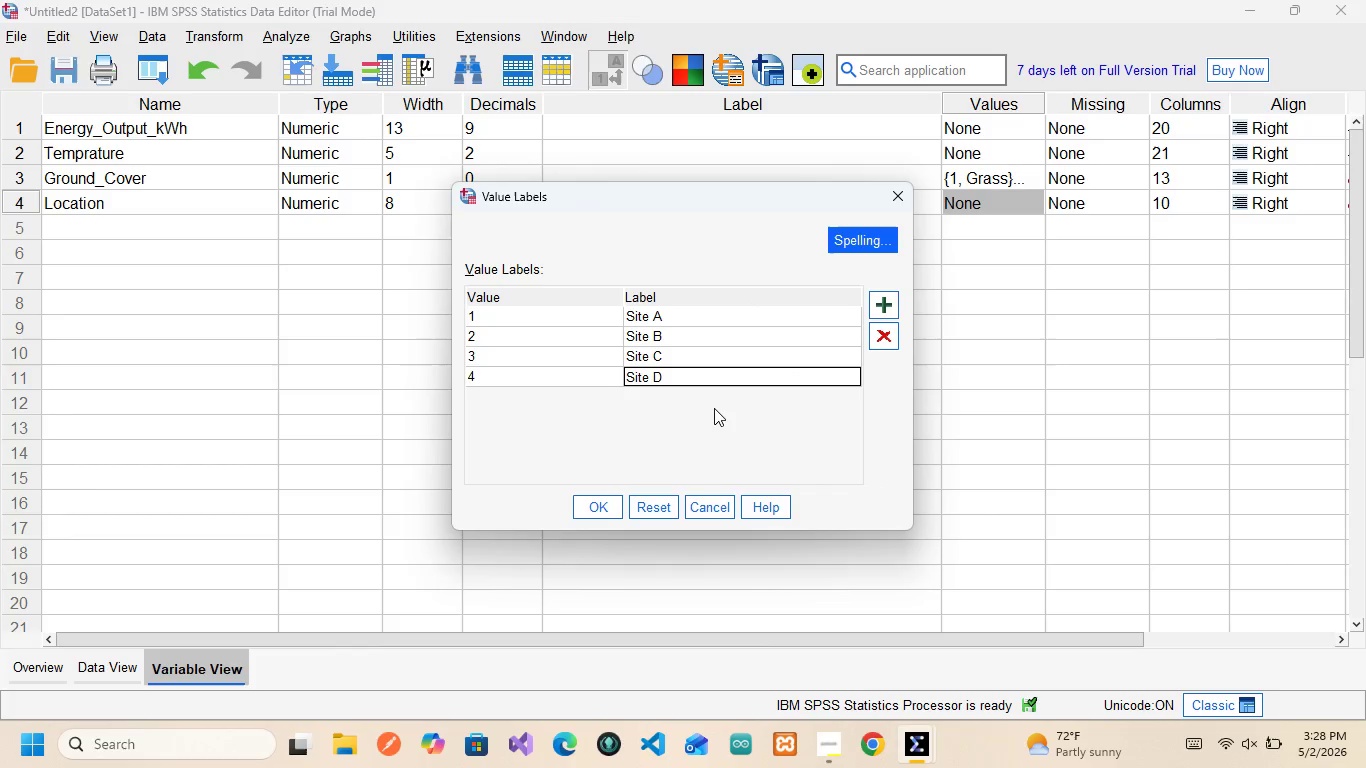 
wait(8.39)
 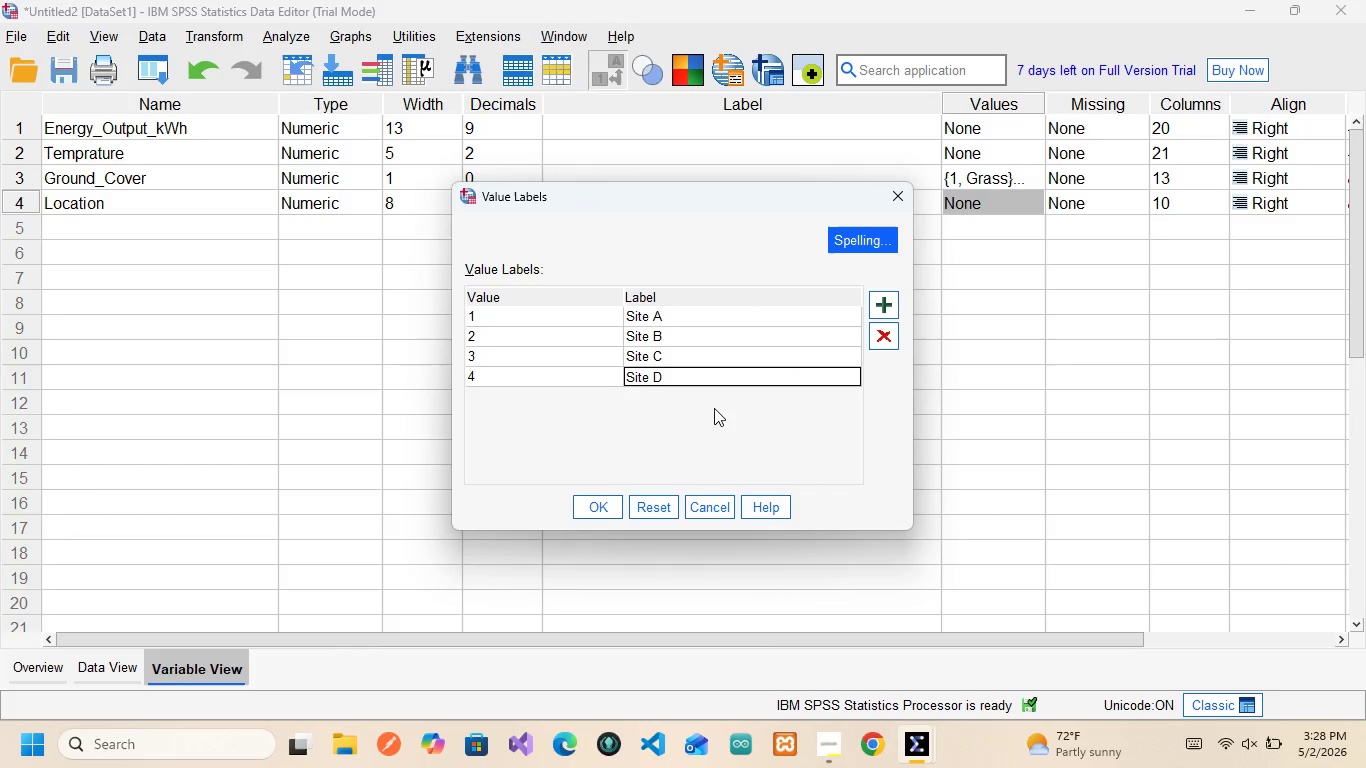 
left_click([609, 513])
 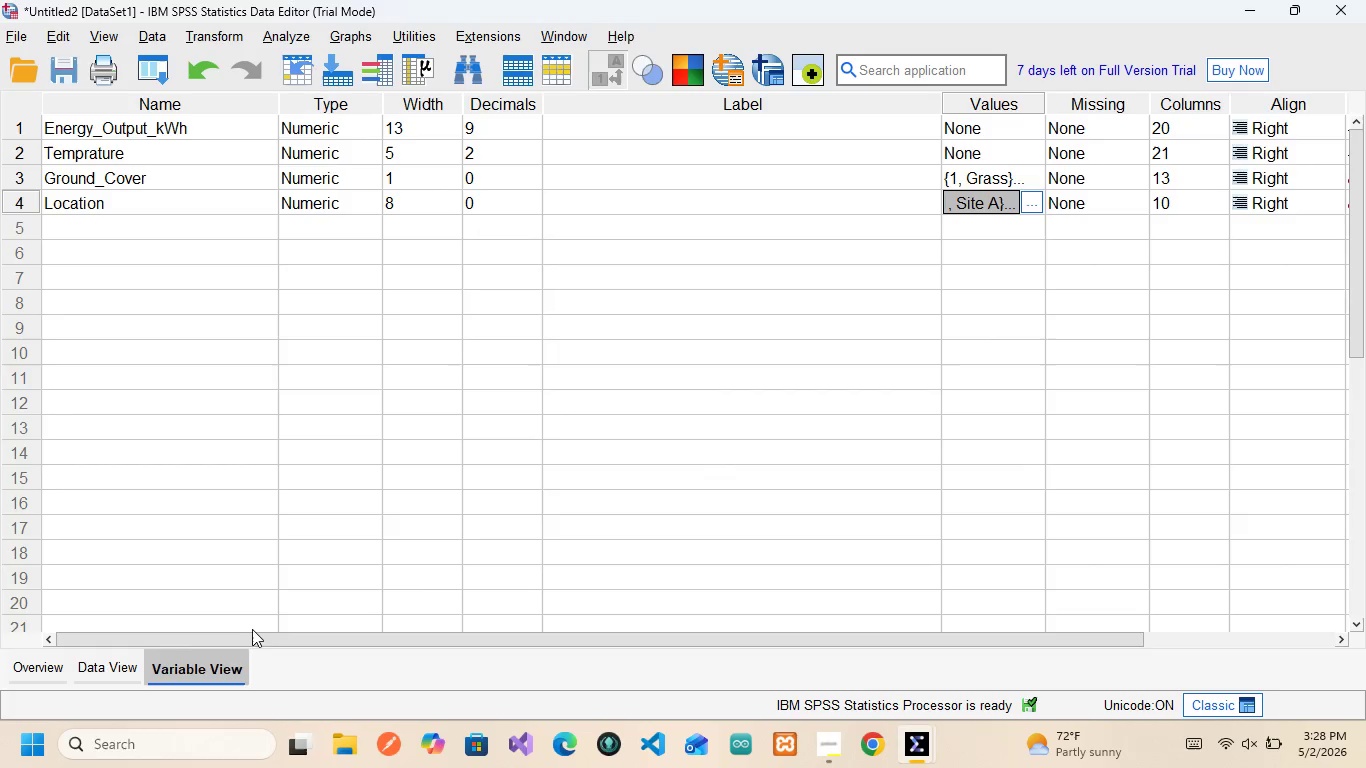 
left_click([119, 658])
 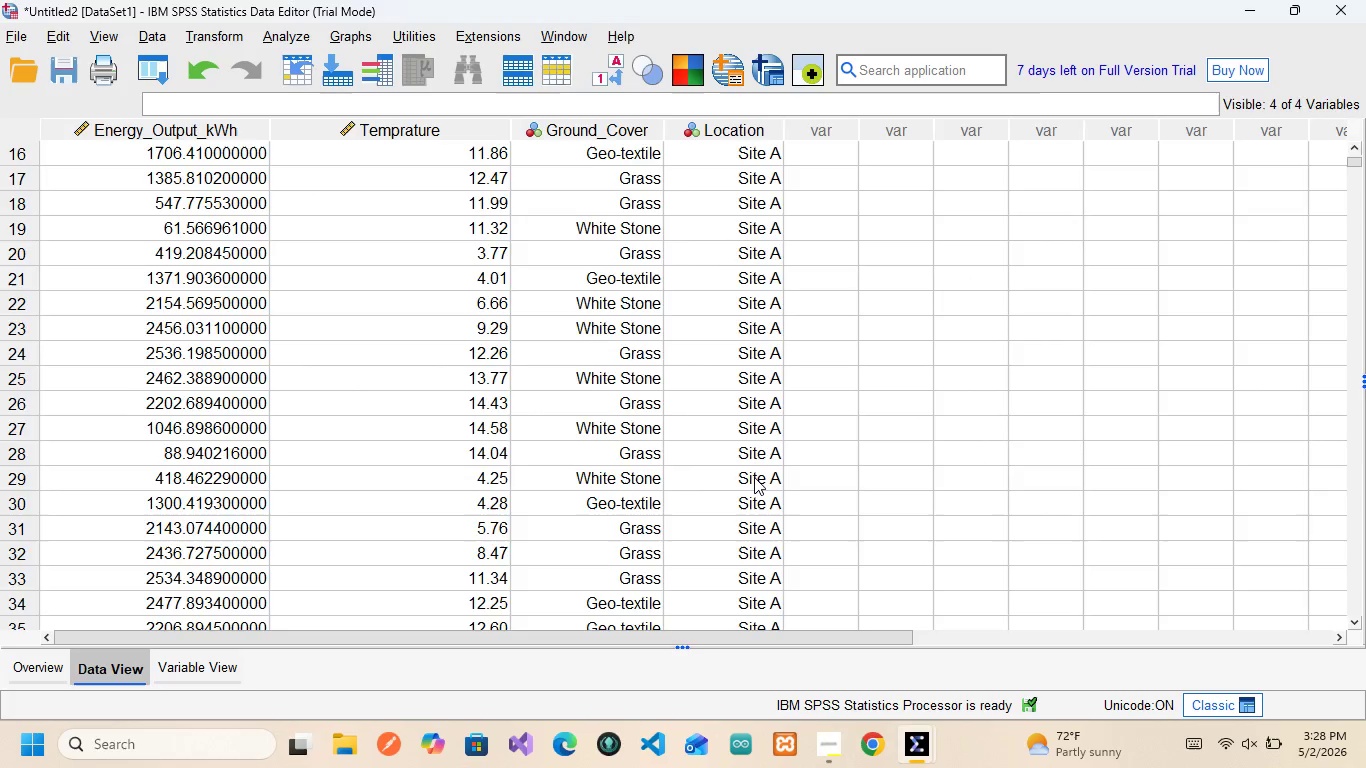 
scroll: coordinate [754, 477], scroll_direction: down, amount: 324.0
 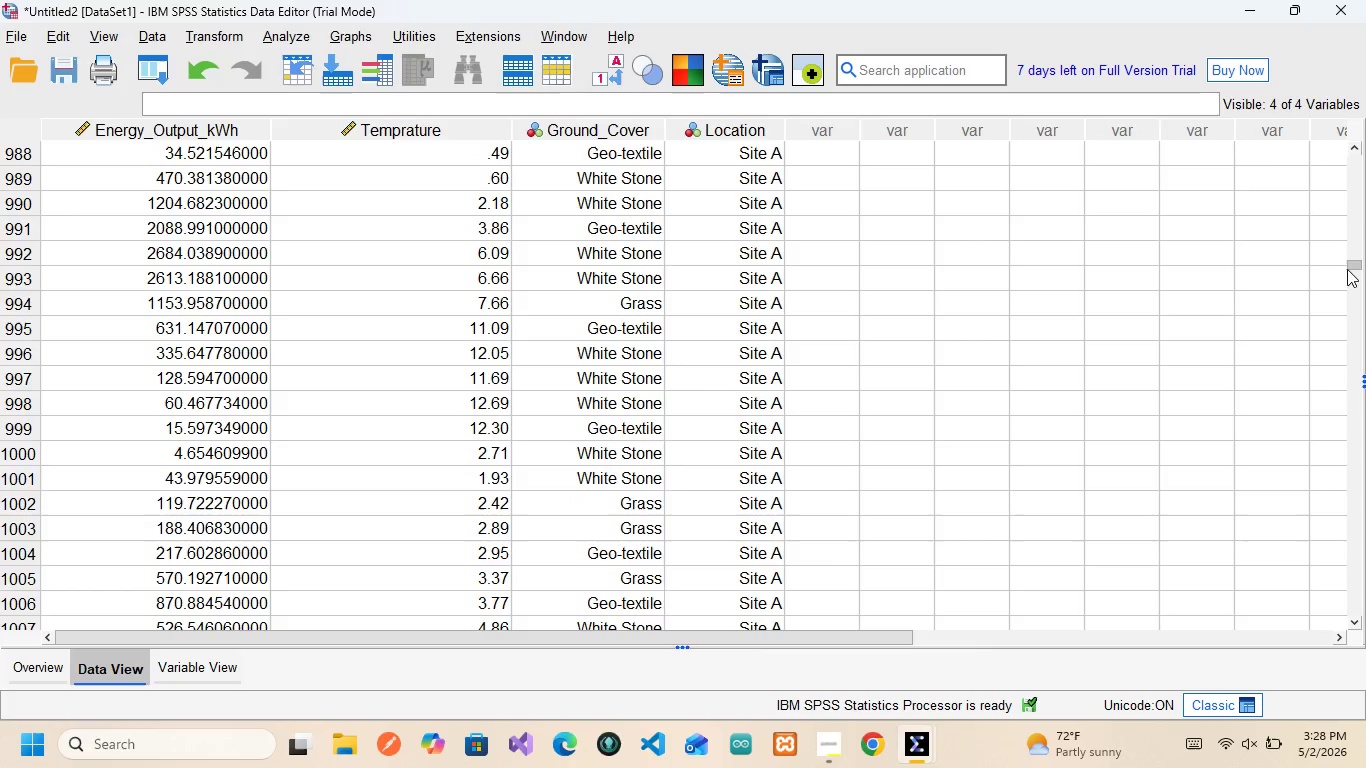 
left_click_drag(start_coordinate=[1347, 269], to_coordinate=[1365, 513])
 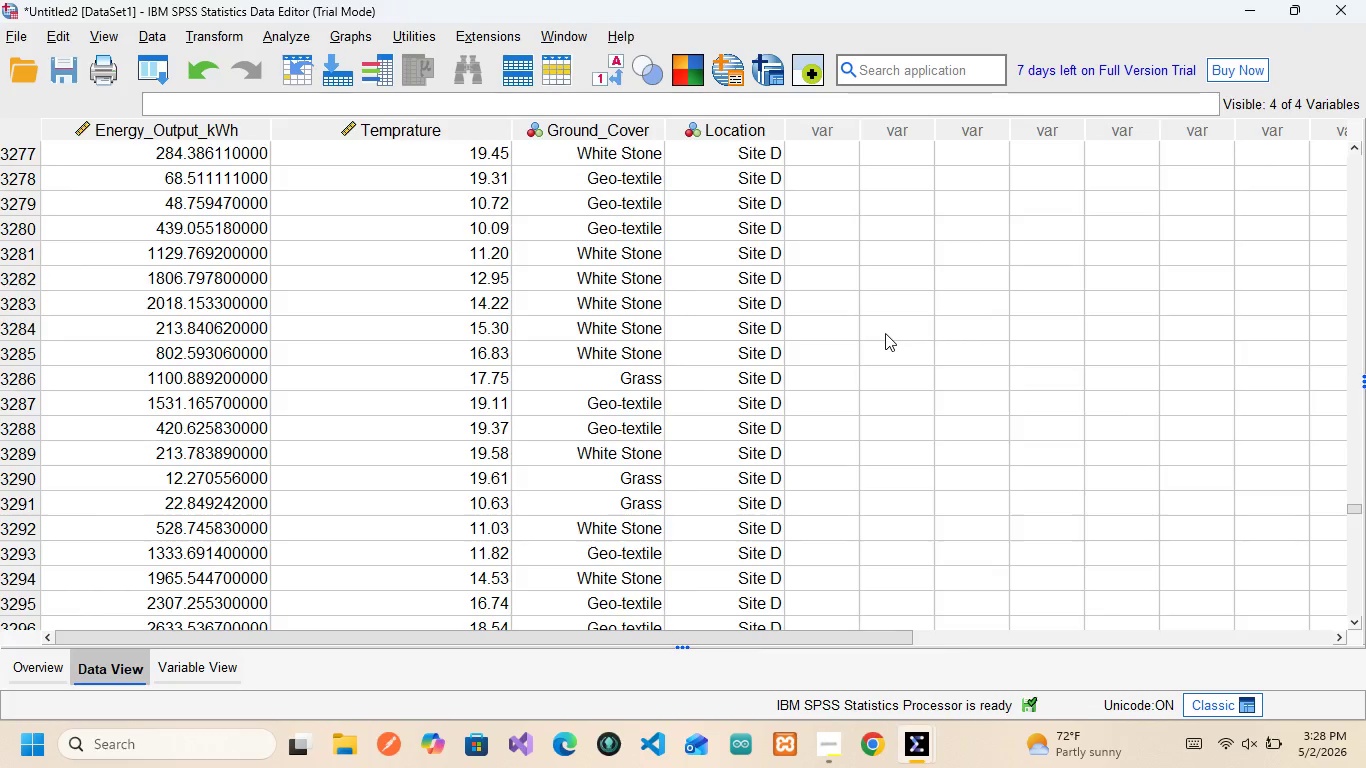 
right_click([885, 333])
 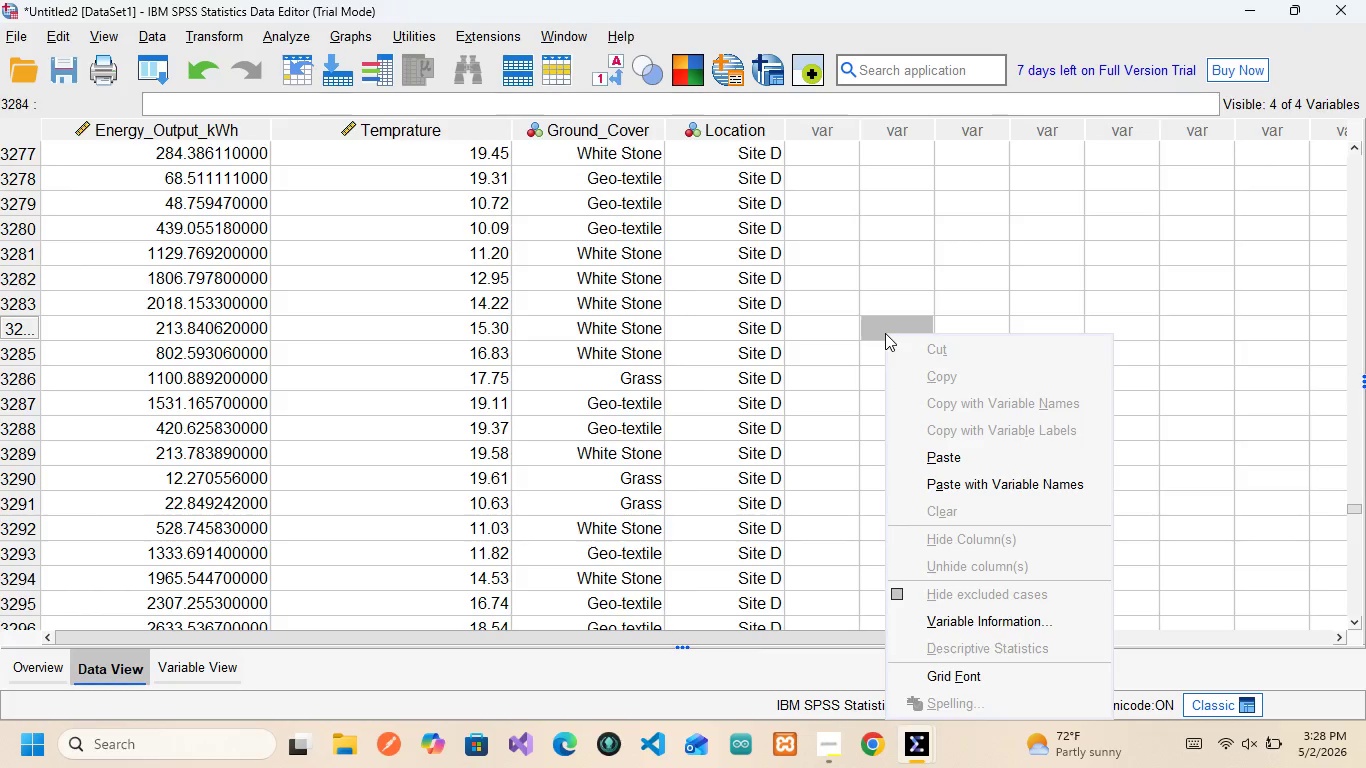 
left_click([770, 306])
 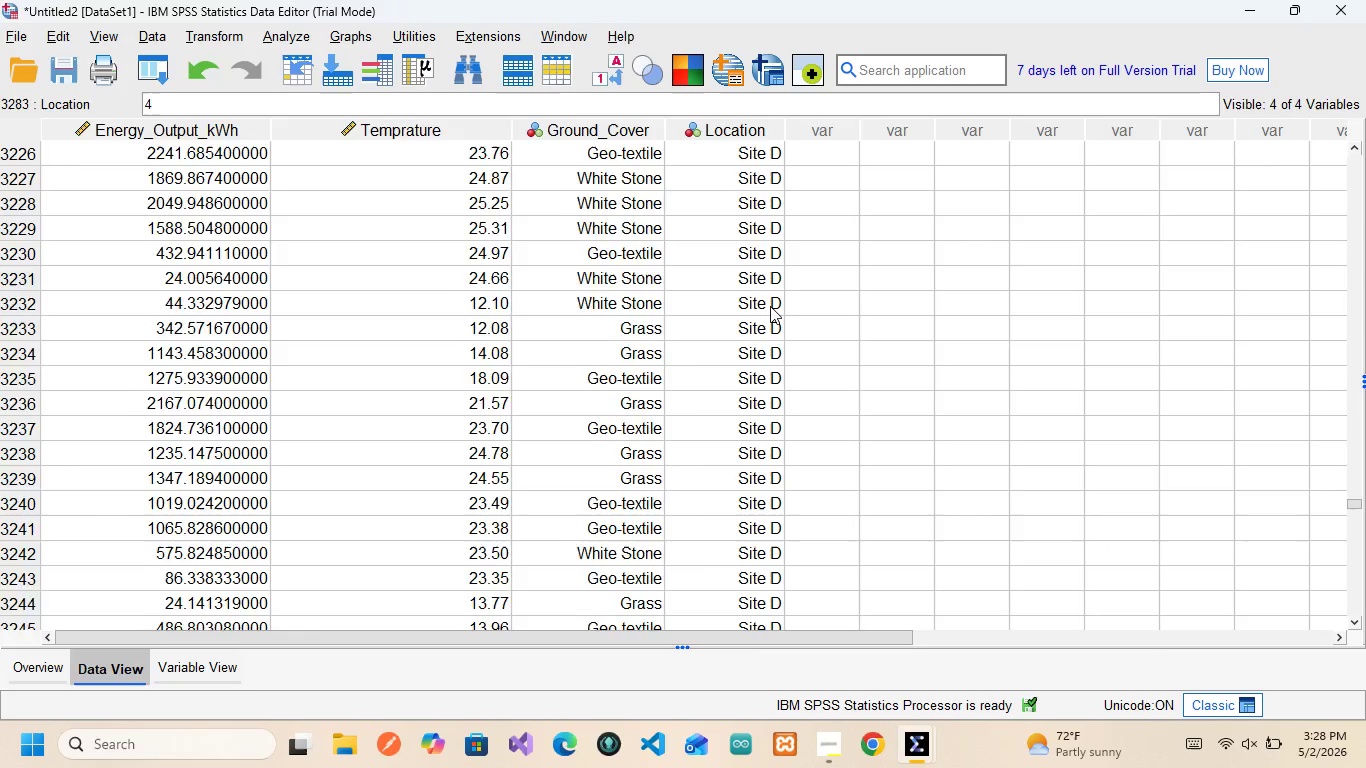 
scroll: coordinate [885, 333], scroll_direction: down, amount: 39.0
 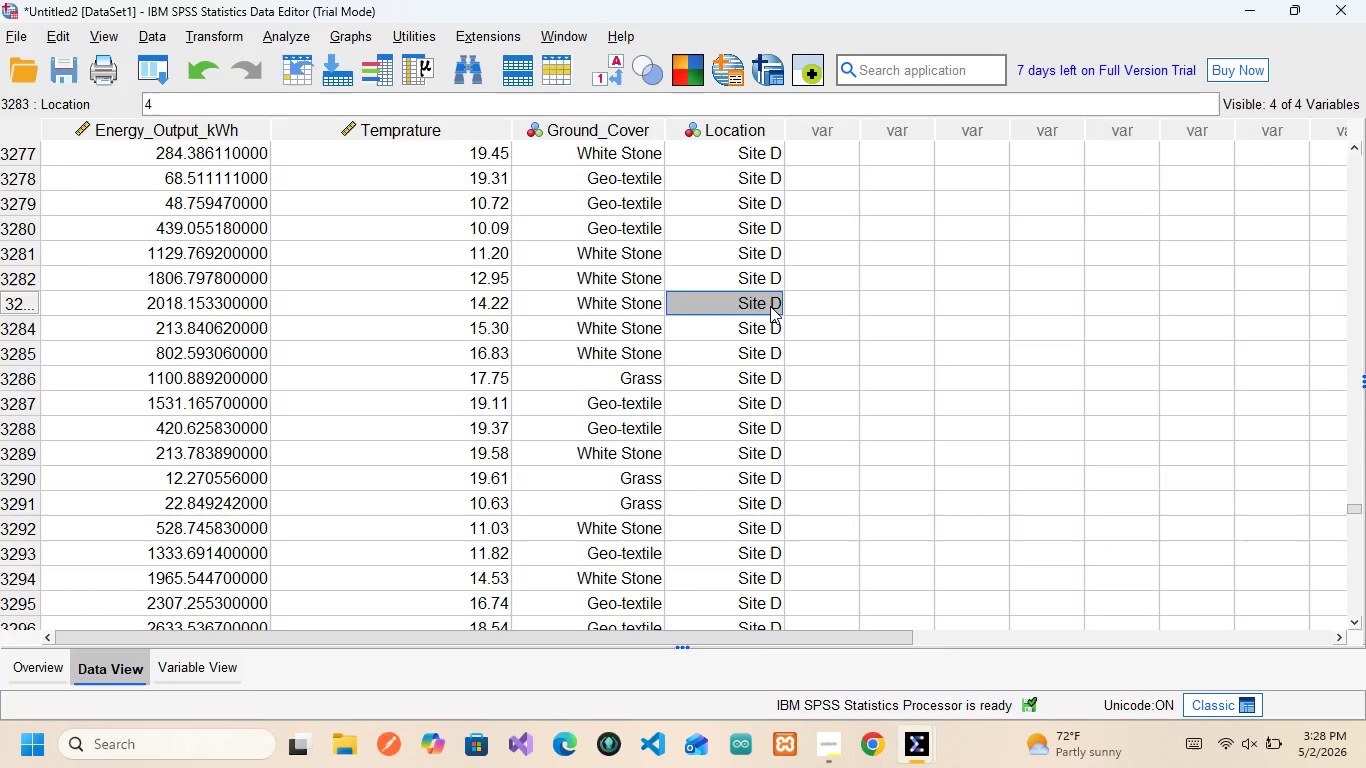 
scroll: coordinate [770, 306], scroll_direction: up, amount: 135.0
 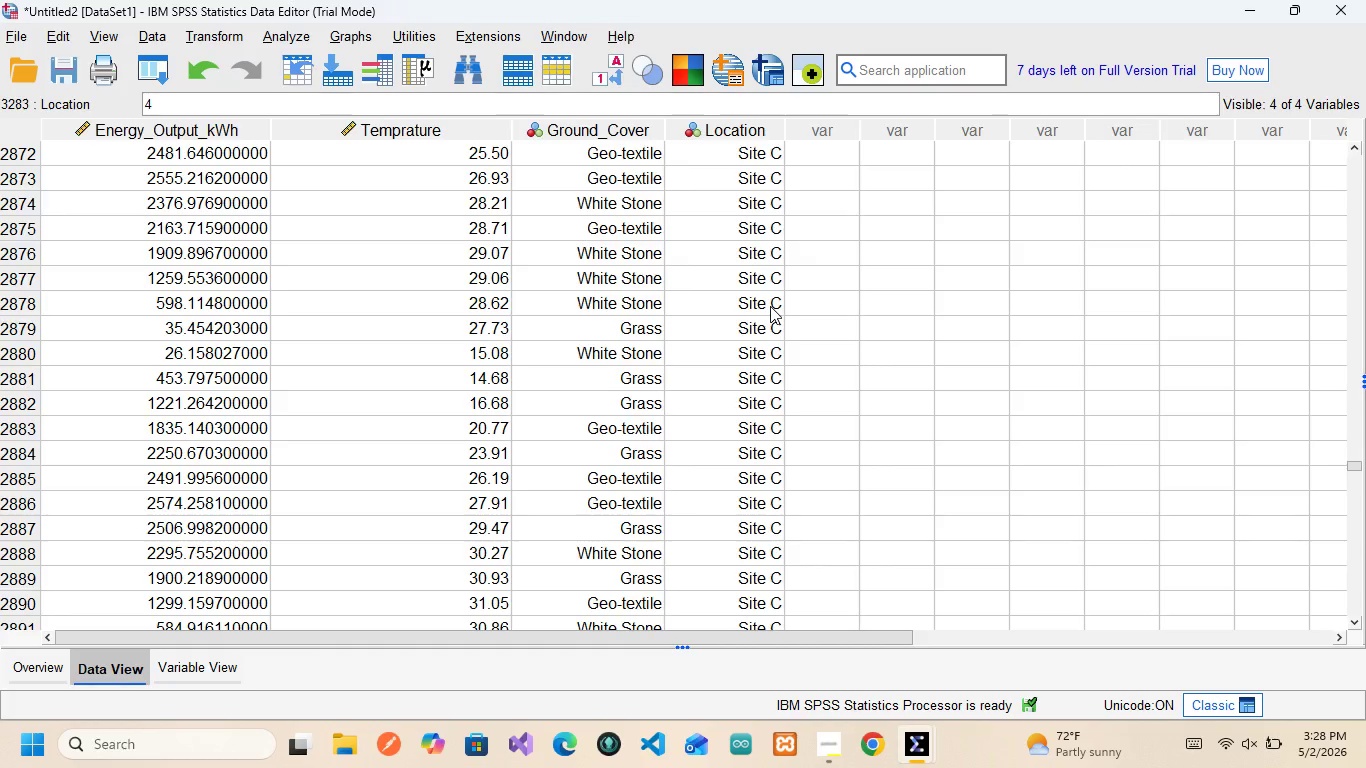 
wait(6.25)
 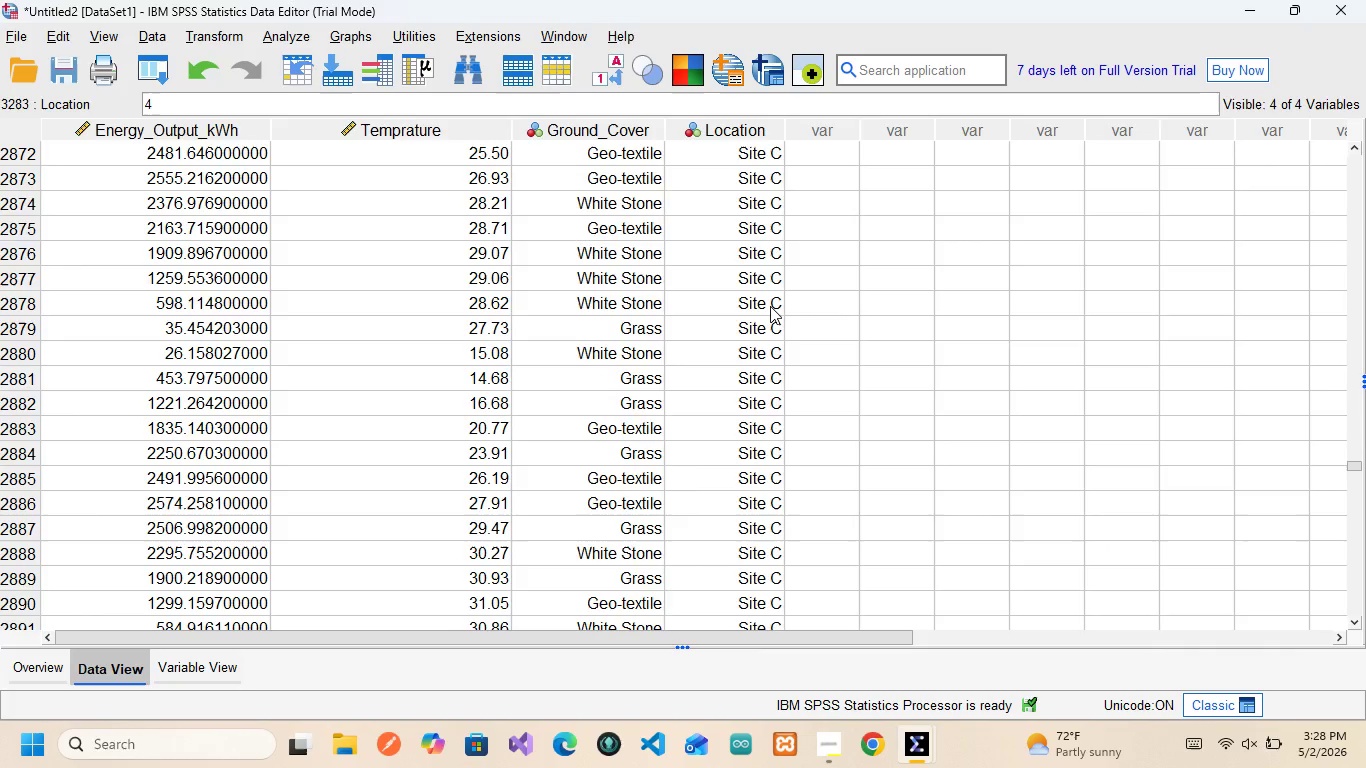 
scroll: coordinate [653, 413], scroll_direction: up, amount: 163.0
 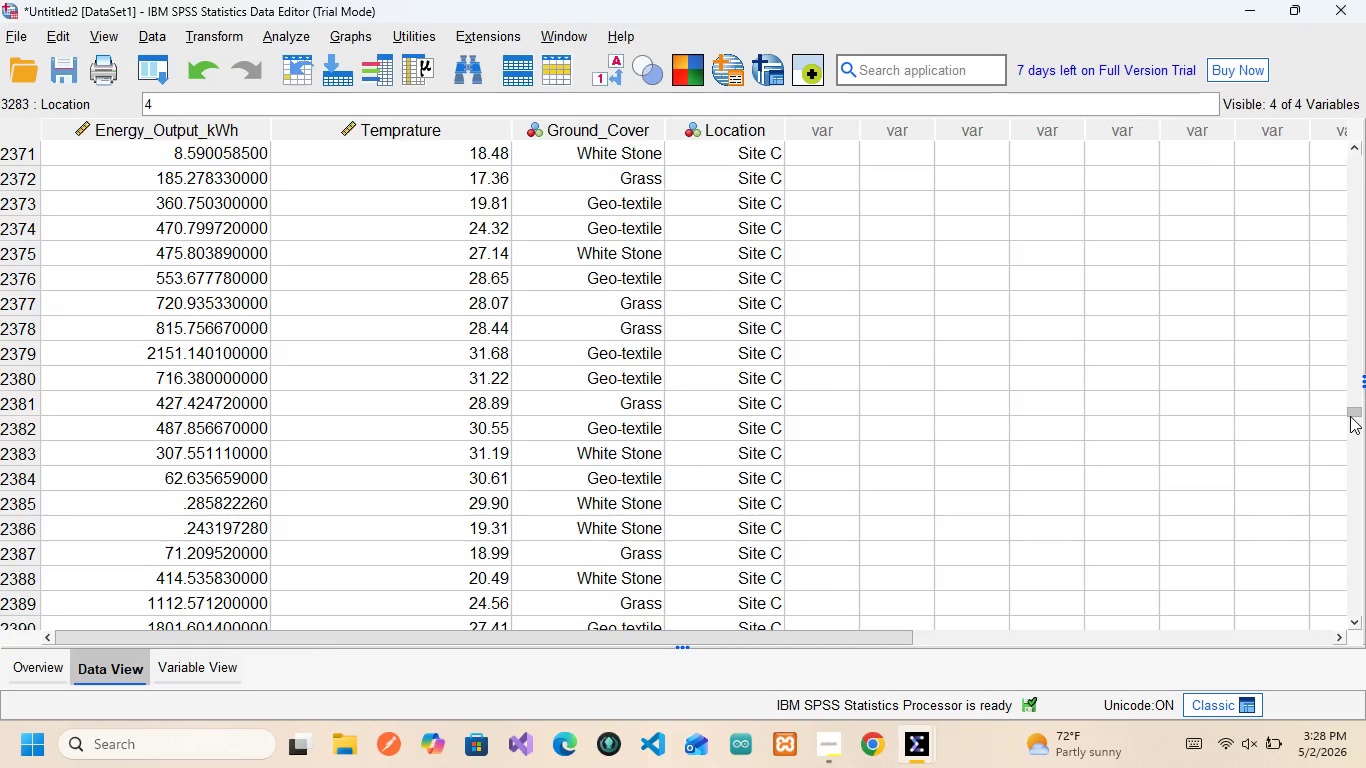 
left_click([1350, 416])
 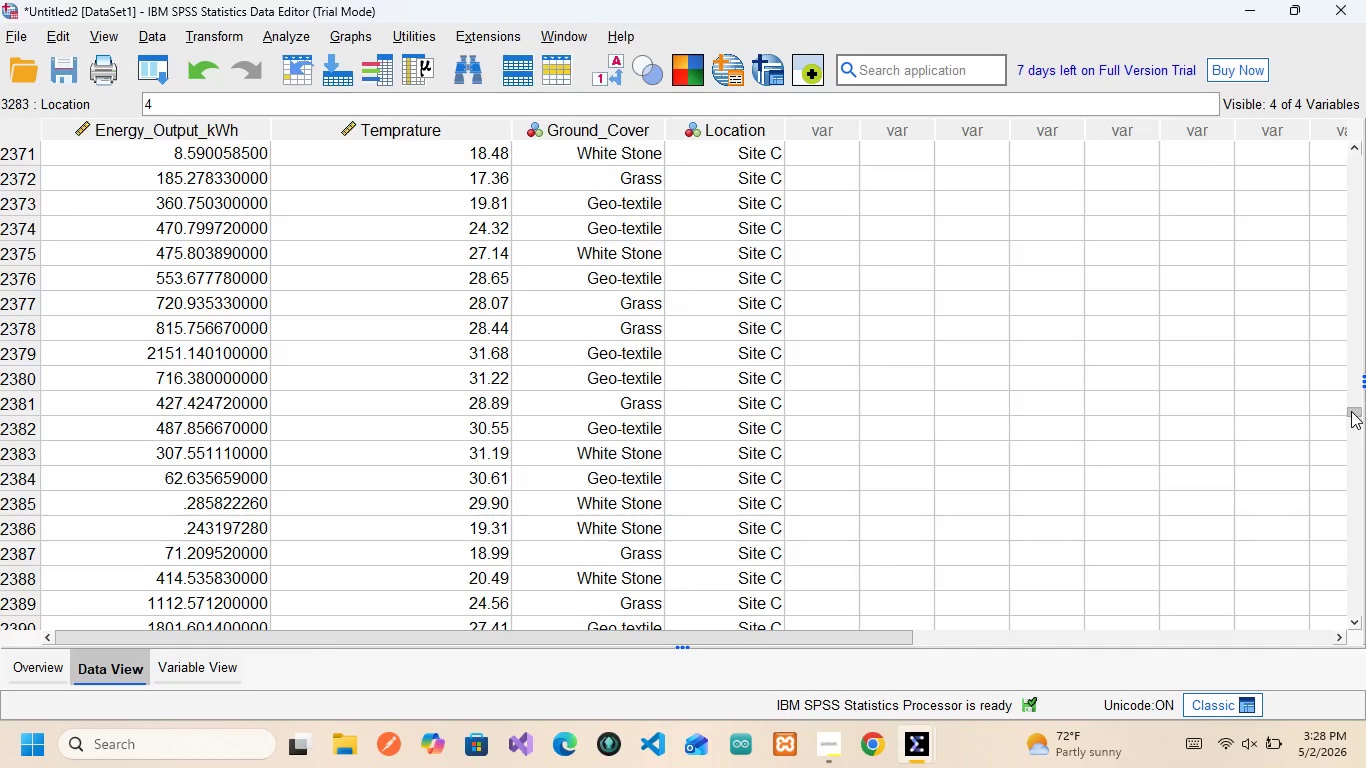 
left_click_drag(start_coordinate=[1351, 411], to_coordinate=[1323, 149])
 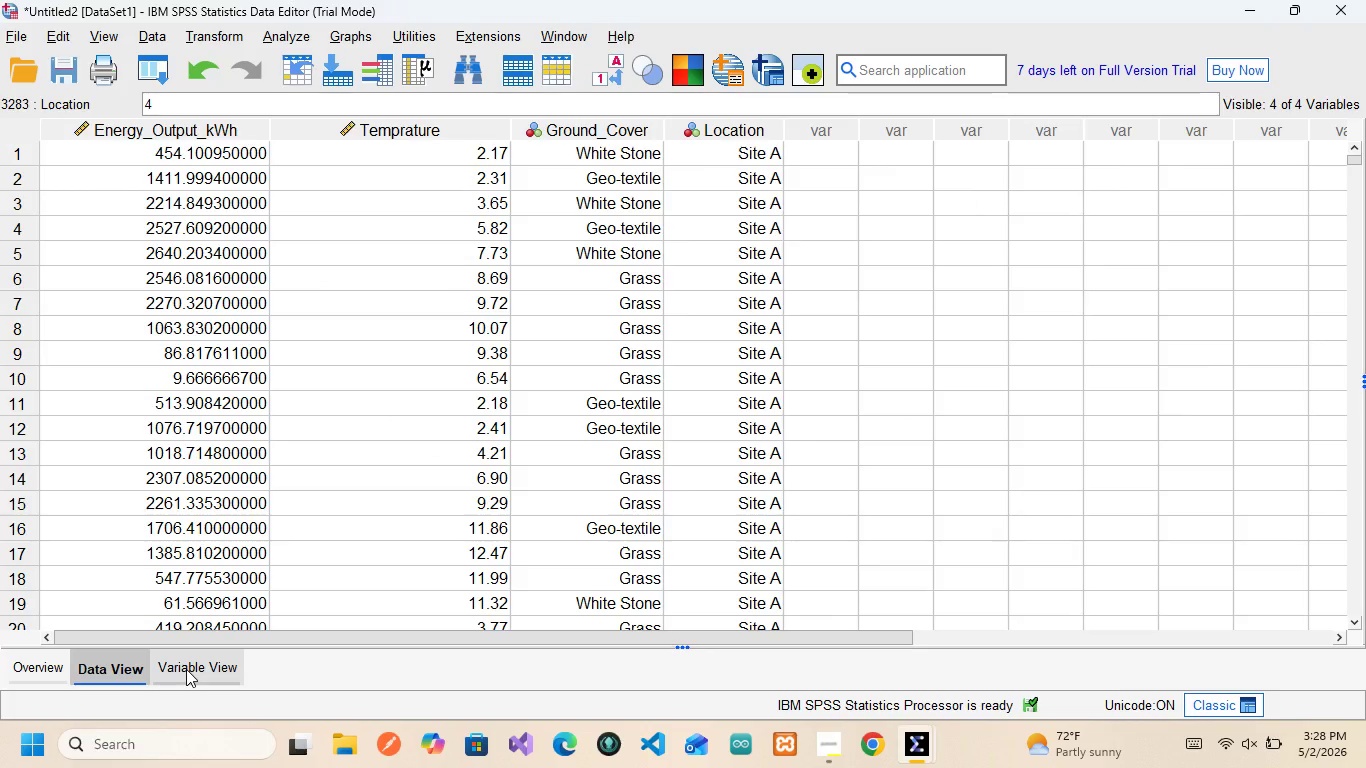 
wait(7.89)
 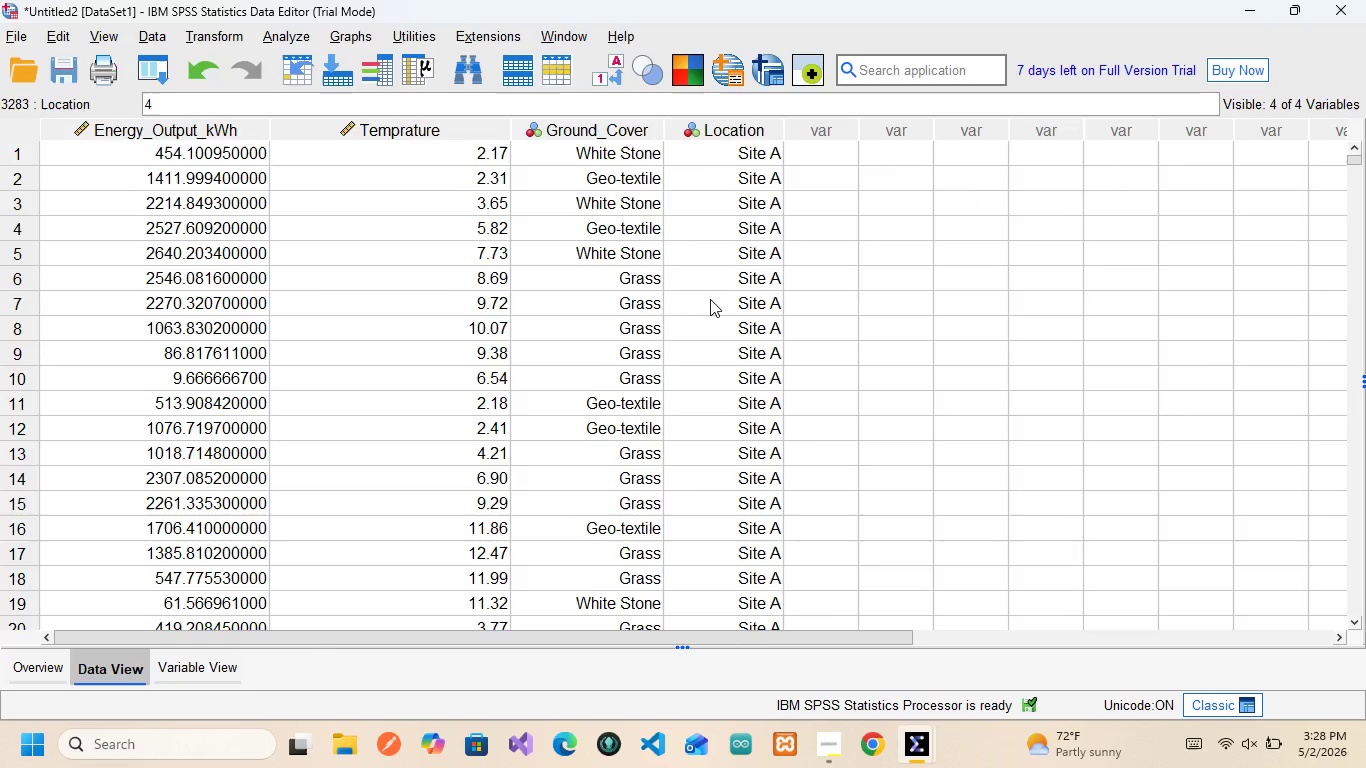 
left_click([187, 667])
 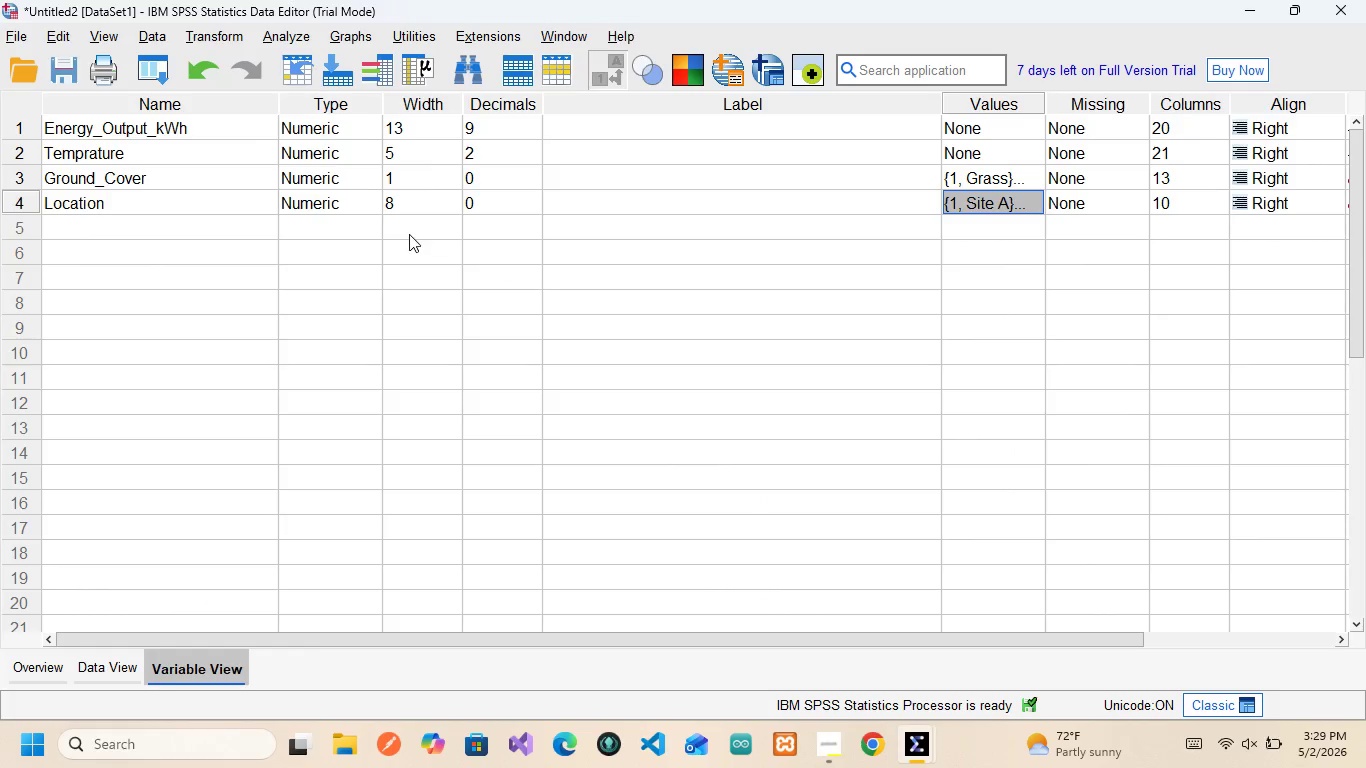 
wait(6.86)
 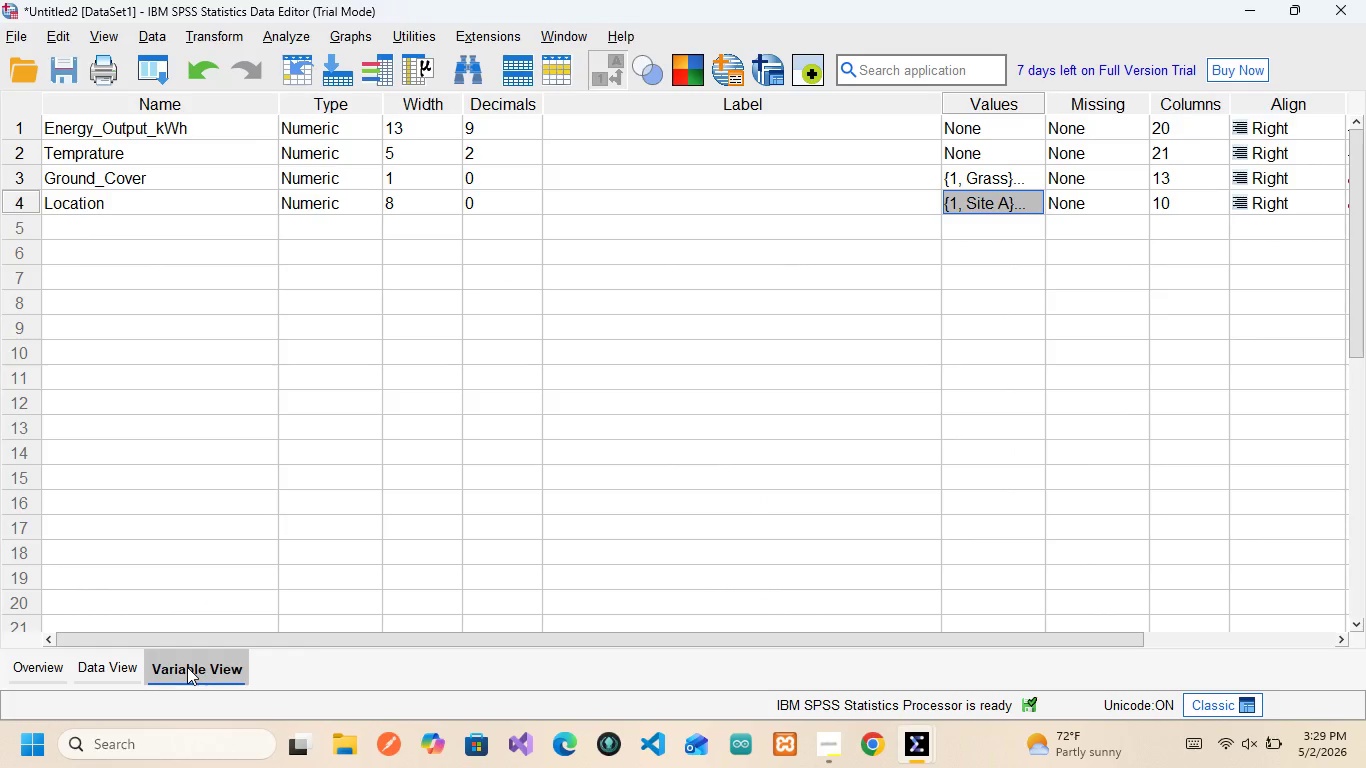 
left_click([590, 181])
 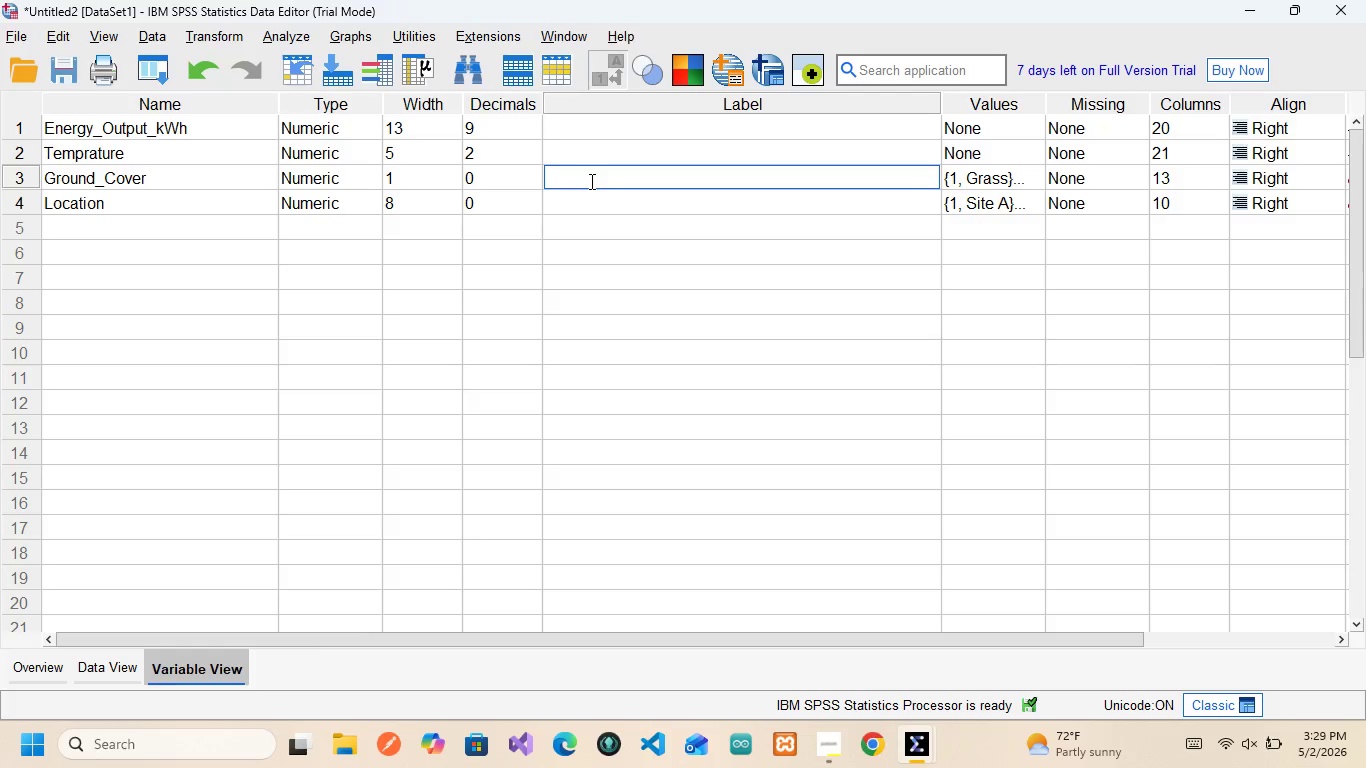 
wait(8.41)
 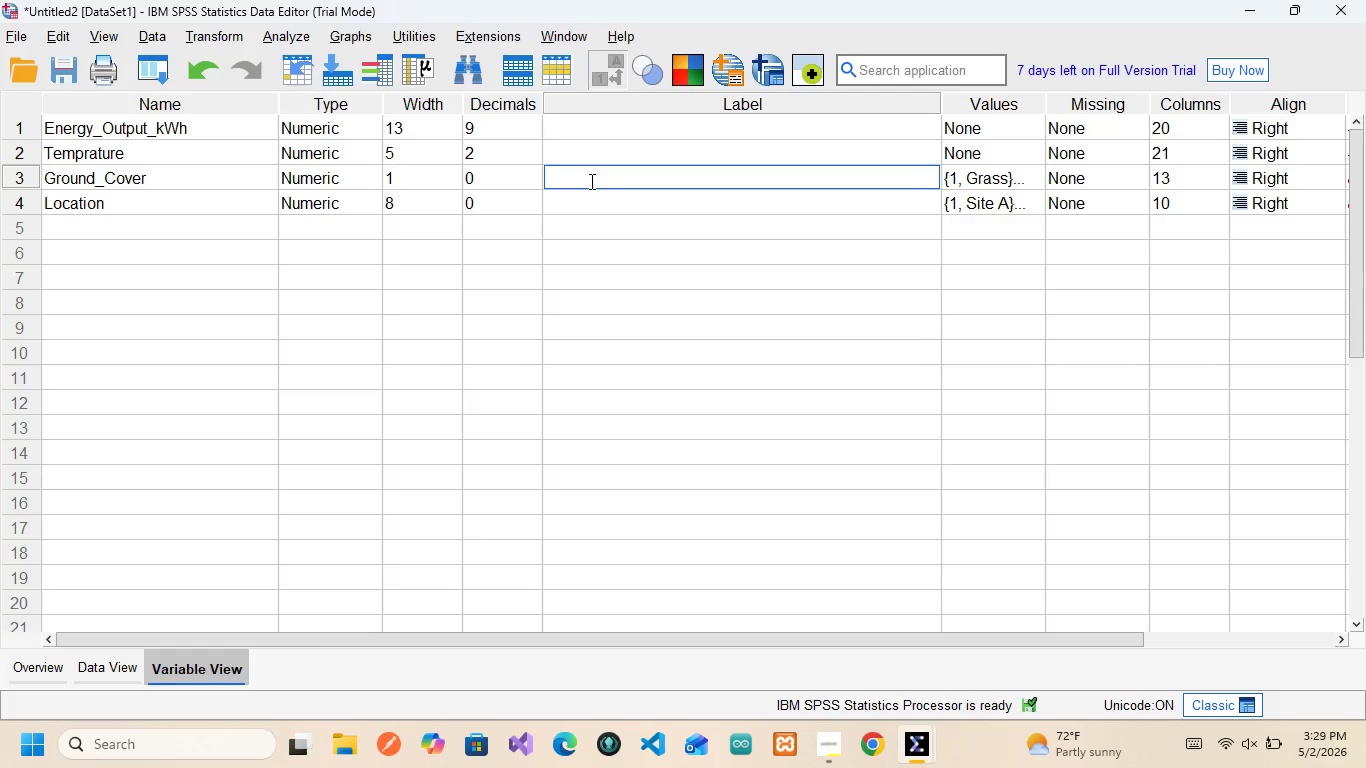 
key(CapsLock)
 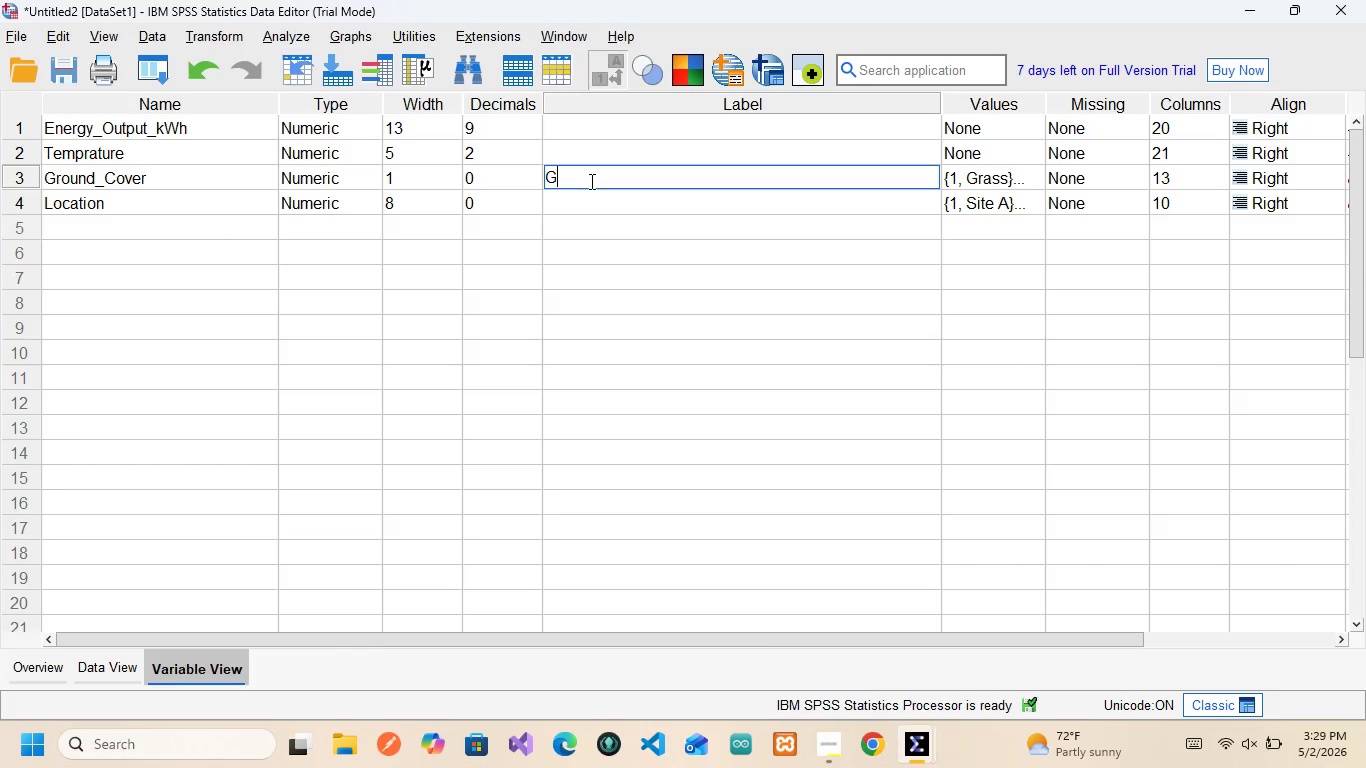 
key(G)
 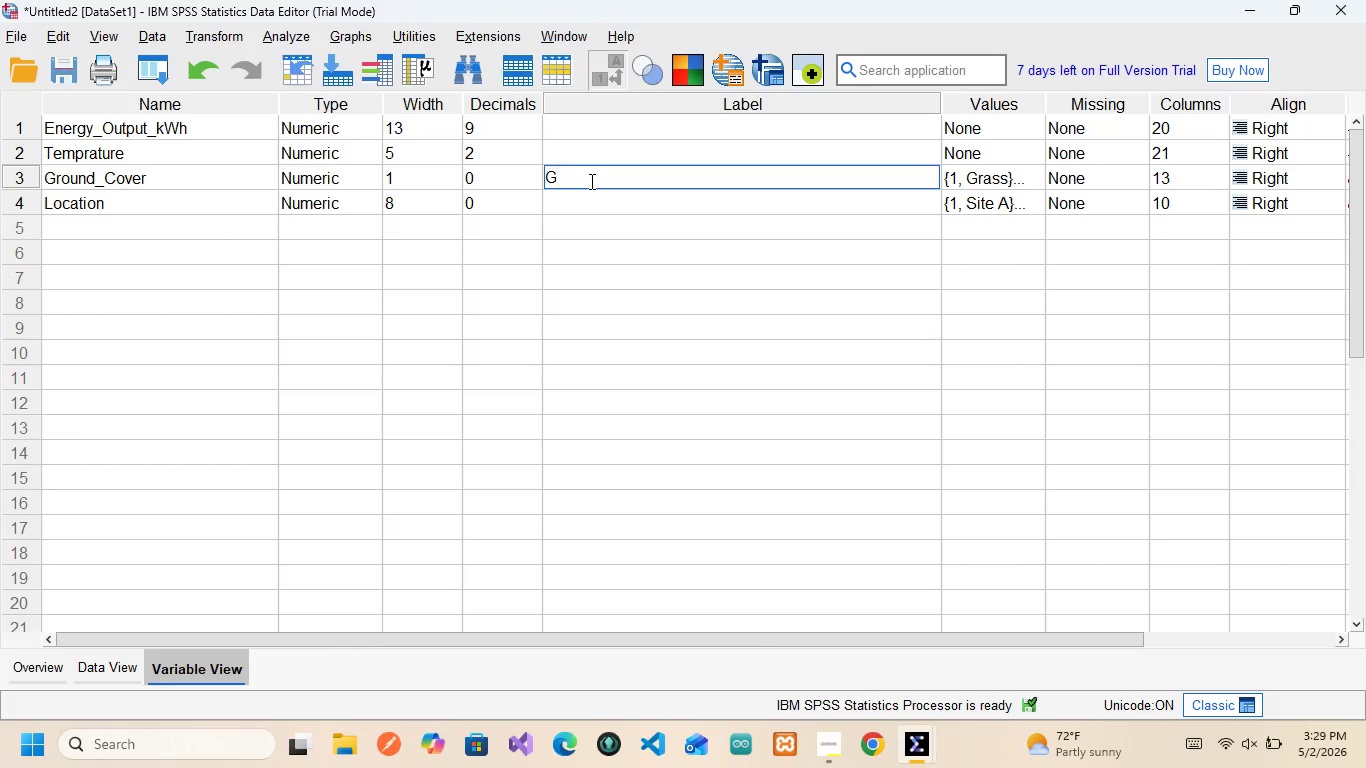 
key(CapsLock)
 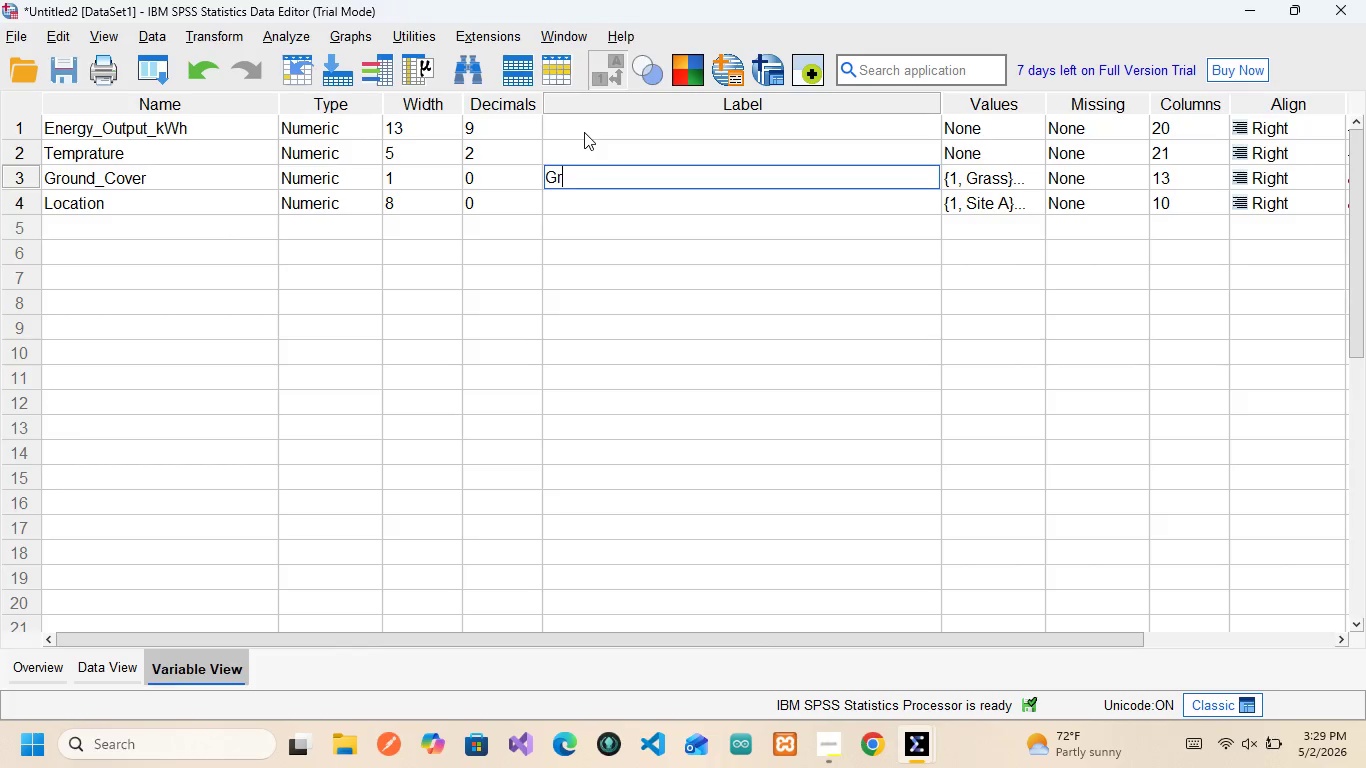 
type(roi)
key(Backspace)
type(und Cover Type)
 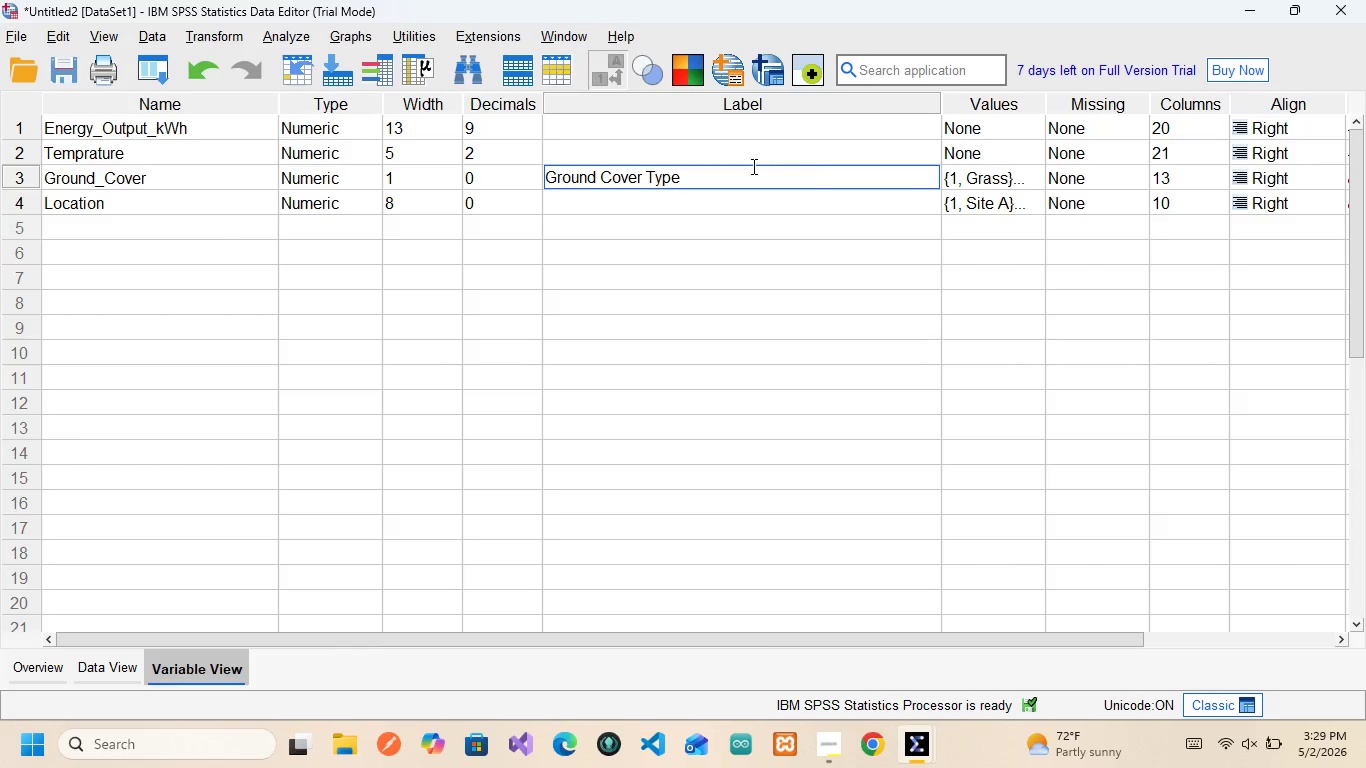 
wait(16.42)
 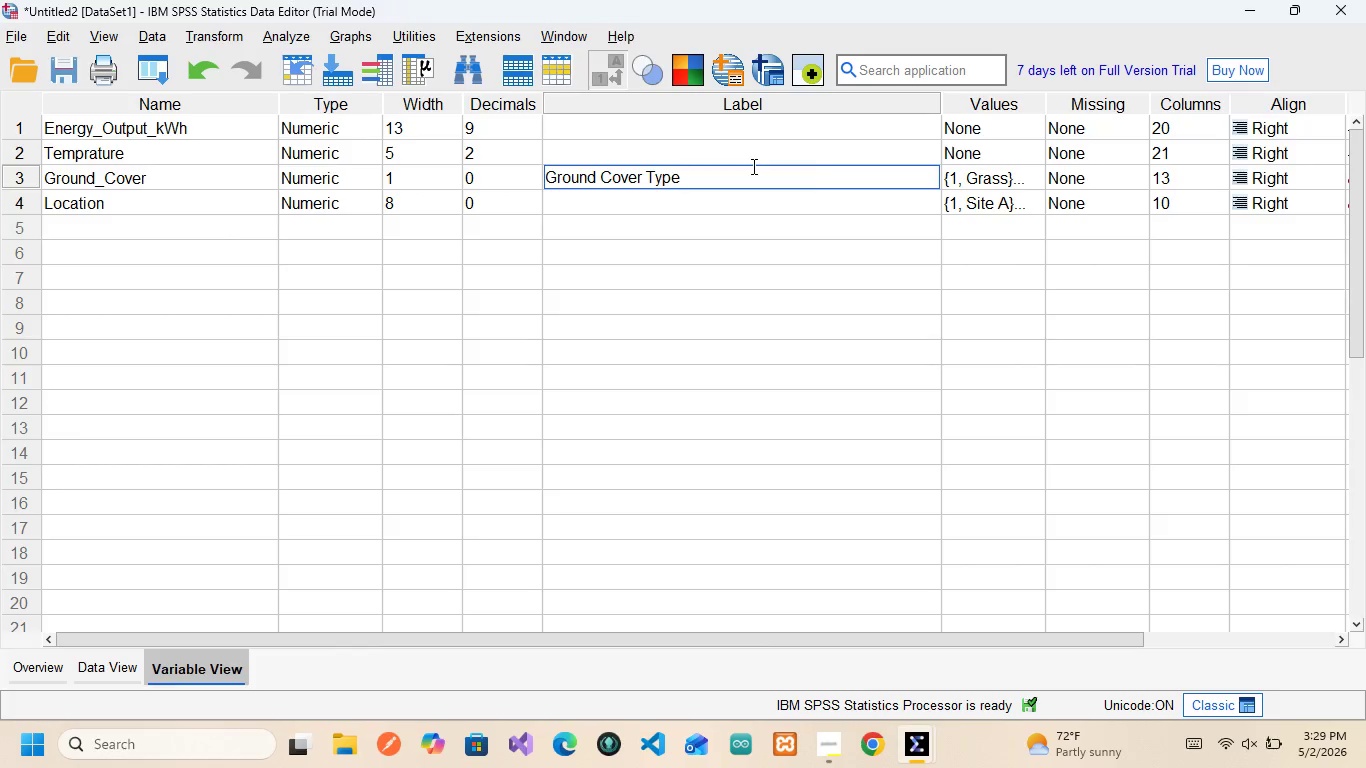 
scroll: coordinate [1270, 182], scroll_direction: down, amount: 1.0
 